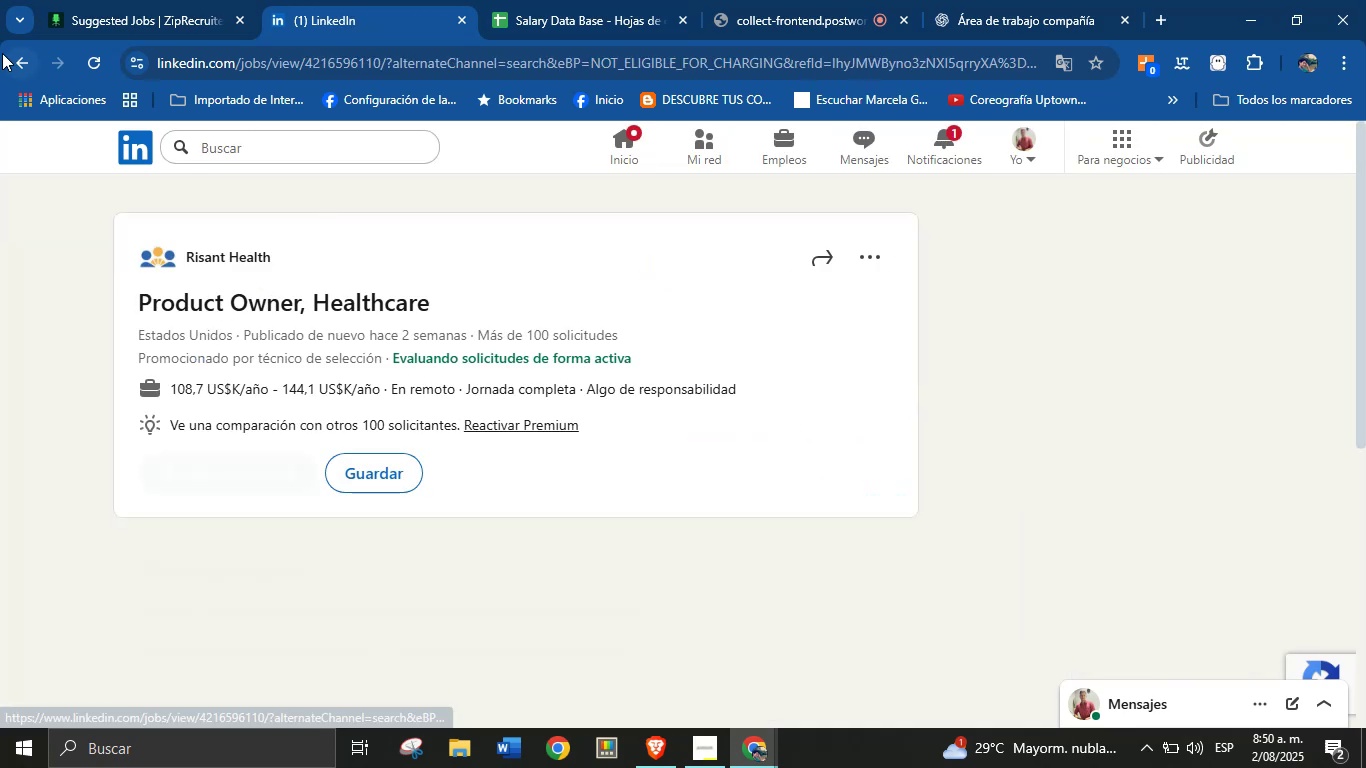 
left_click([19, 60])
 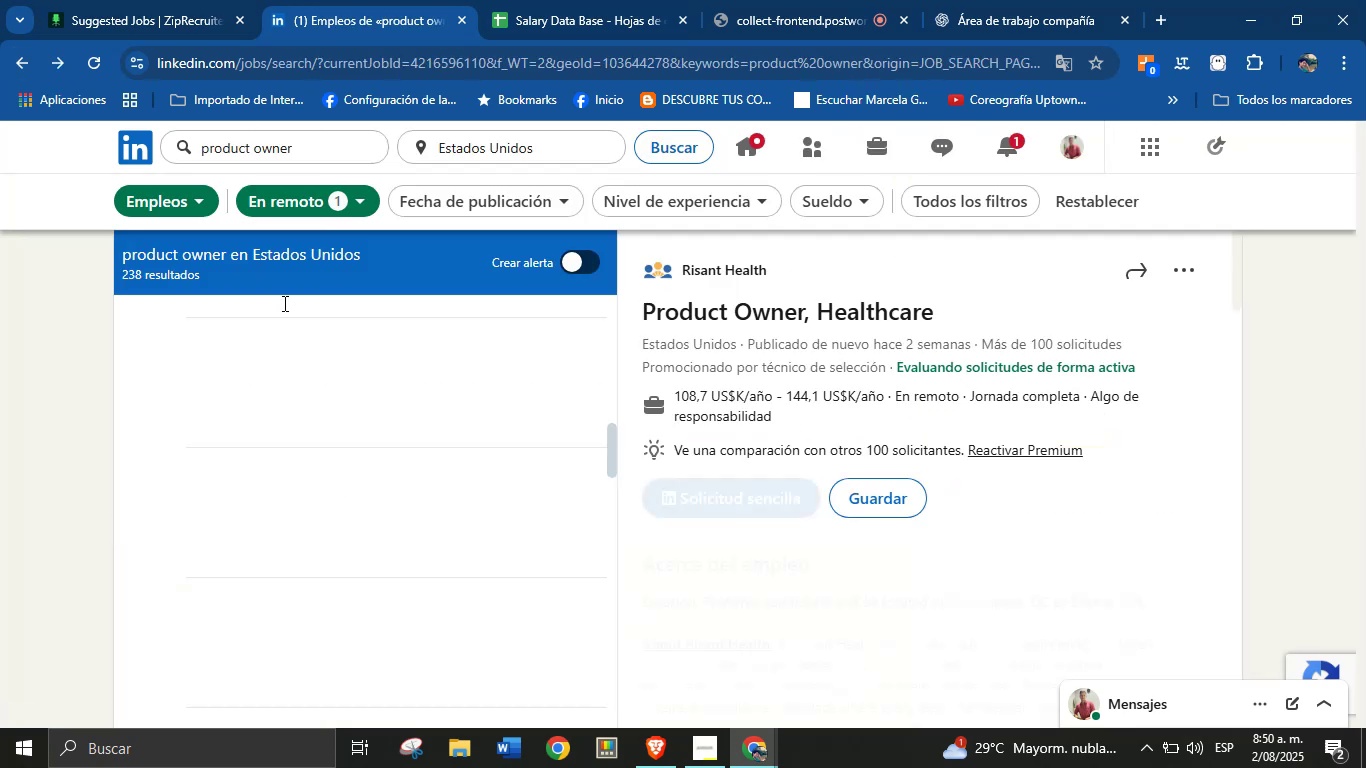 
left_click_drag(start_coordinate=[955, 319], to_coordinate=[823, 316])
 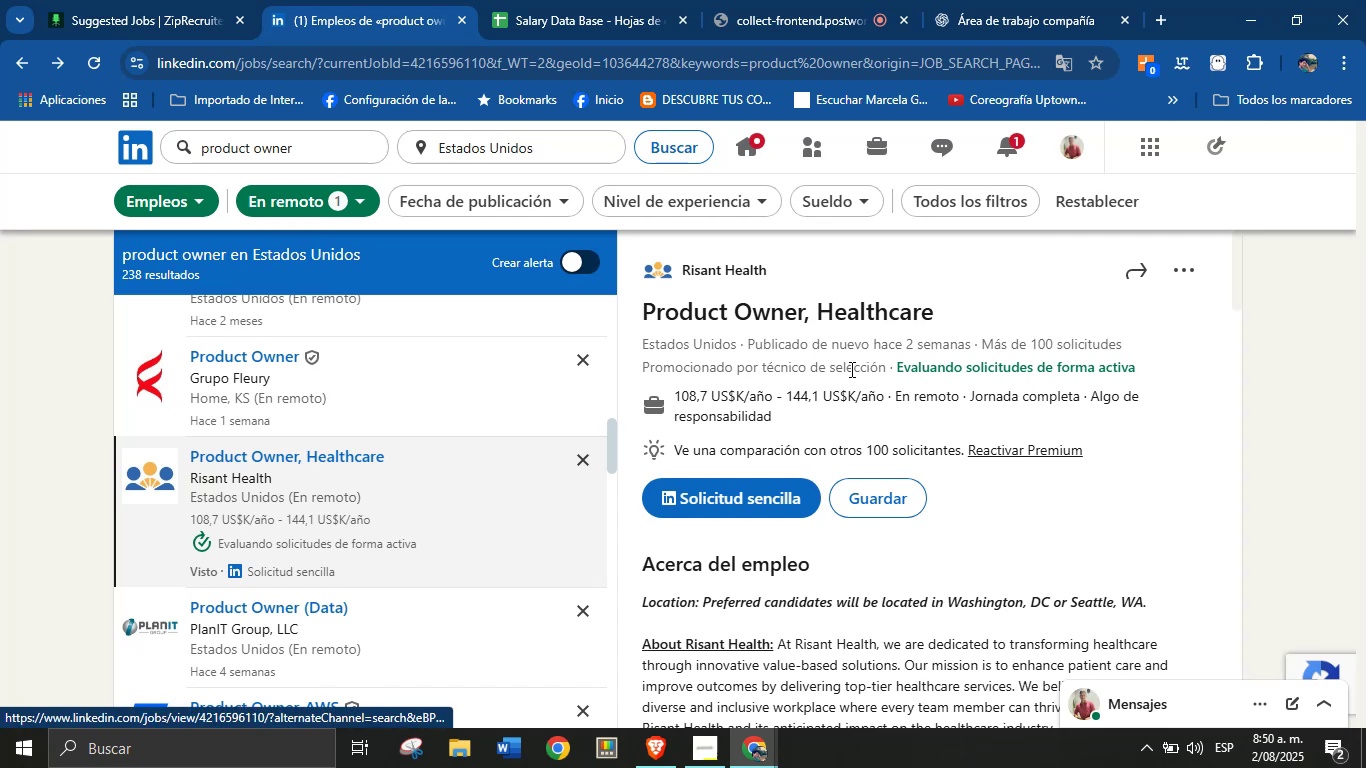 
left_click([851, 369])
 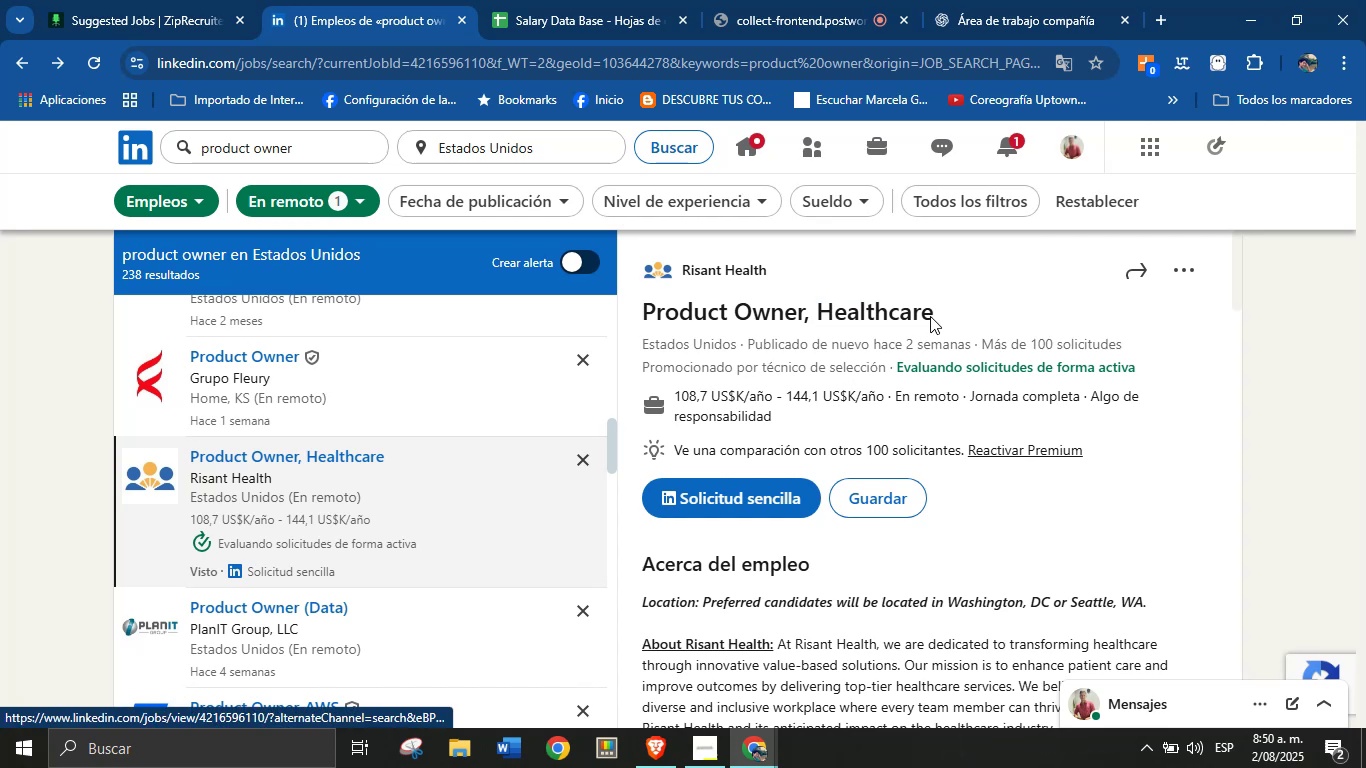 
left_click_drag(start_coordinate=[949, 311], to_coordinate=[819, 317])
 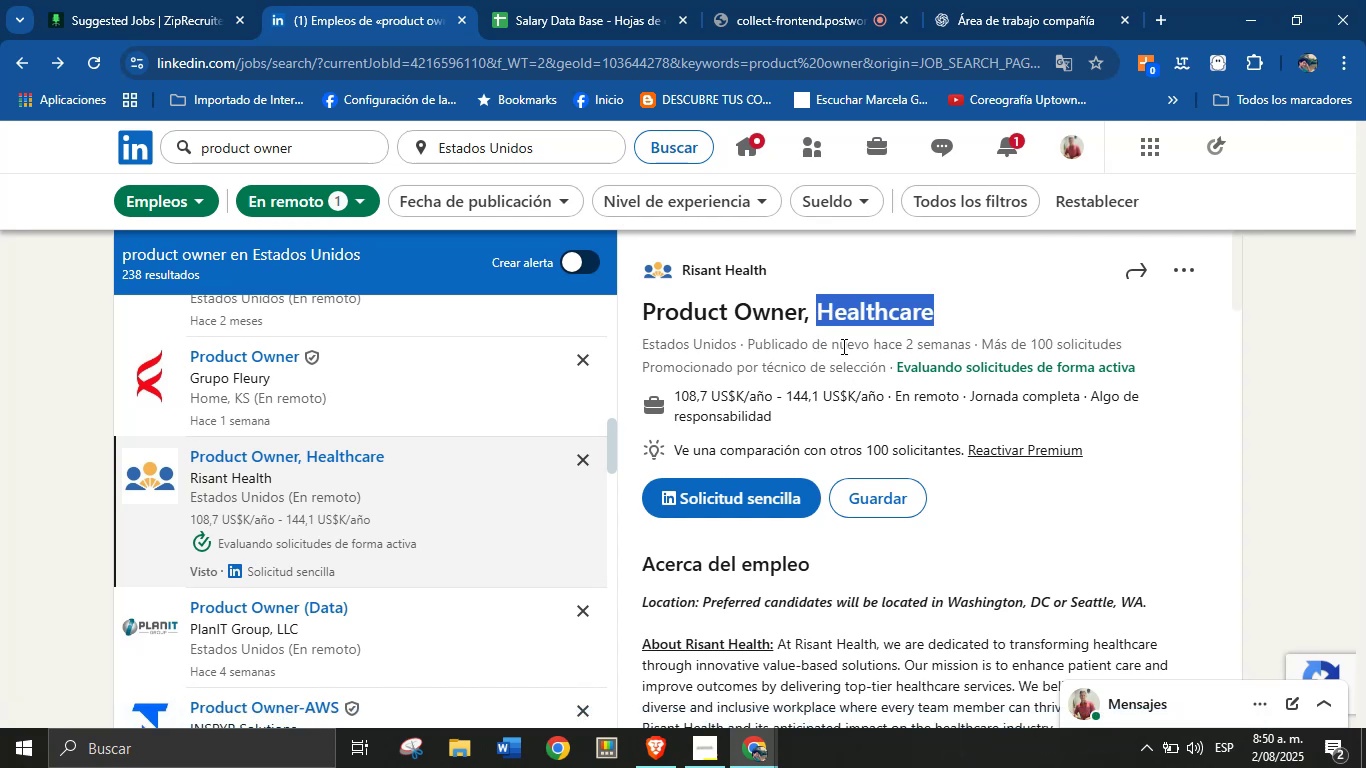 
key(Control+C)
 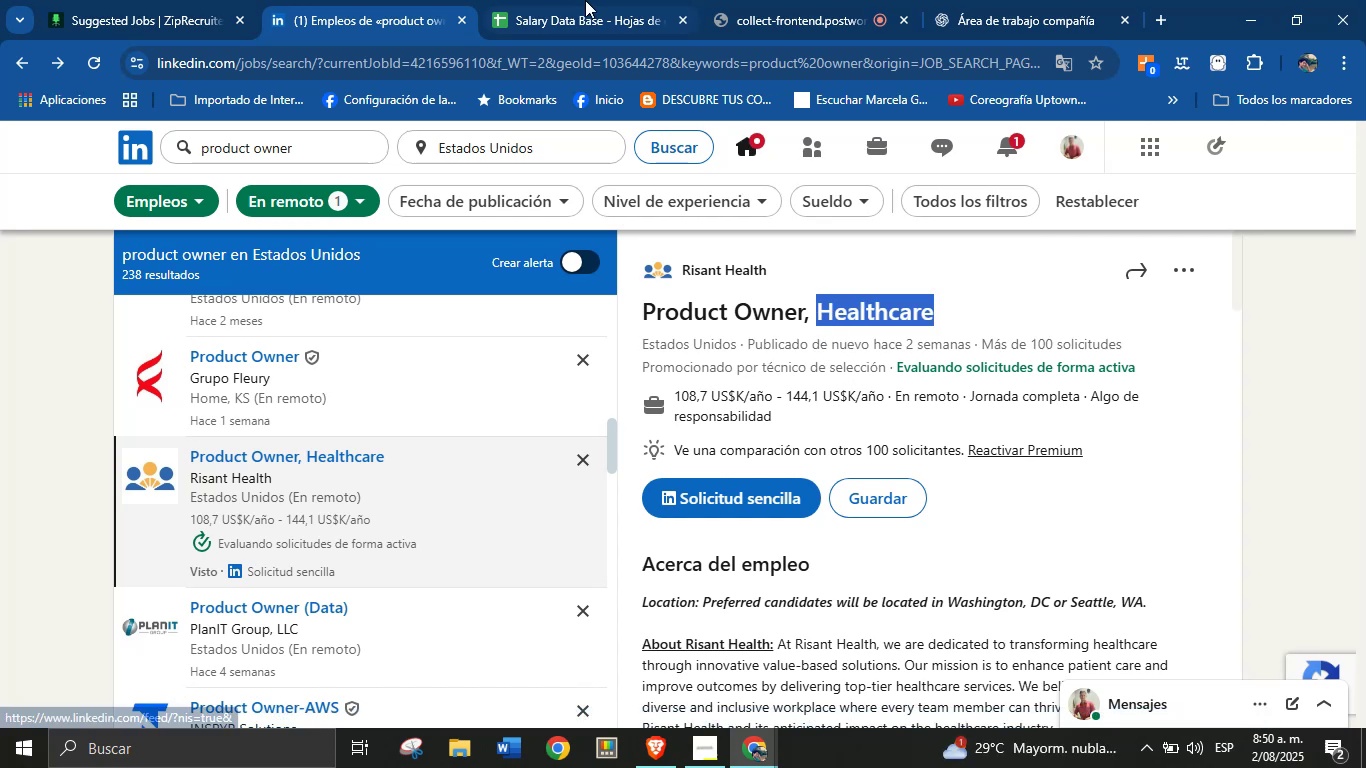 
left_click([583, 0])
 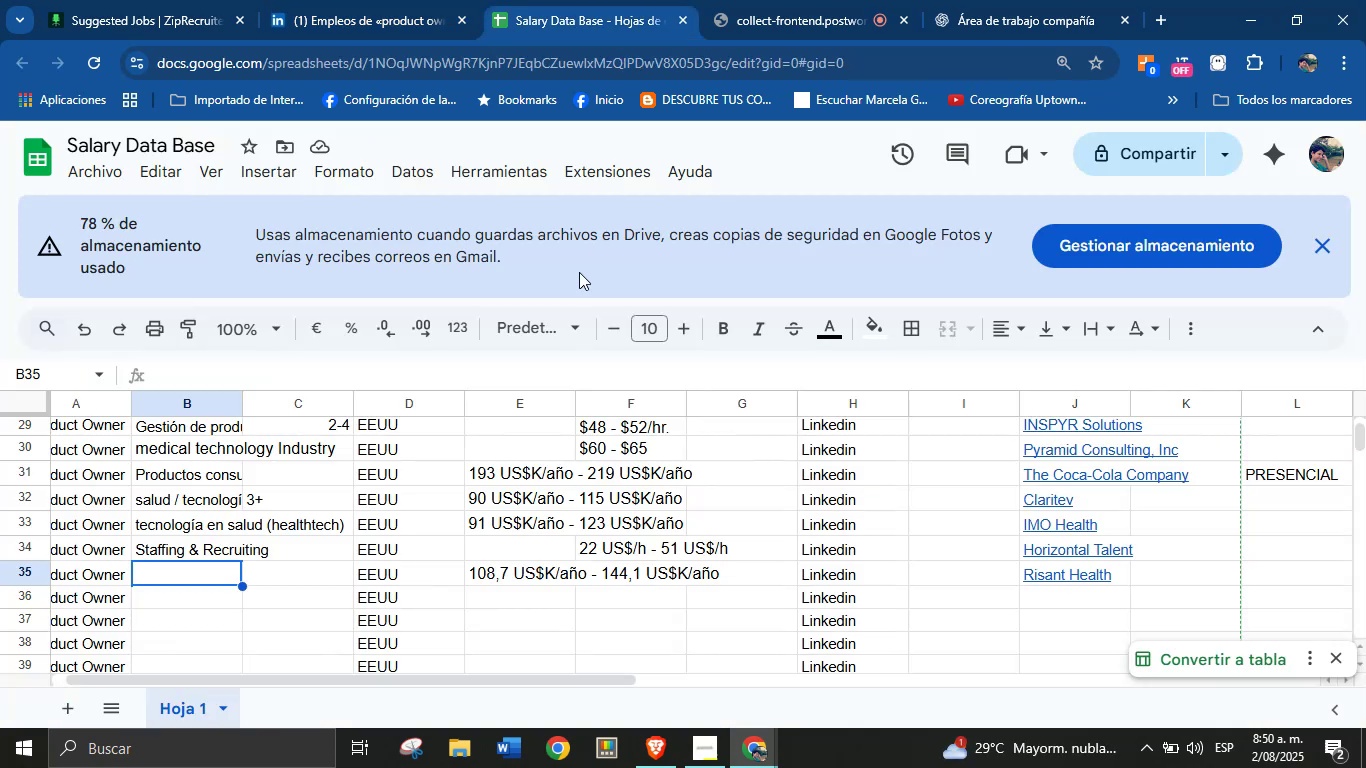 
key(Control+V)
 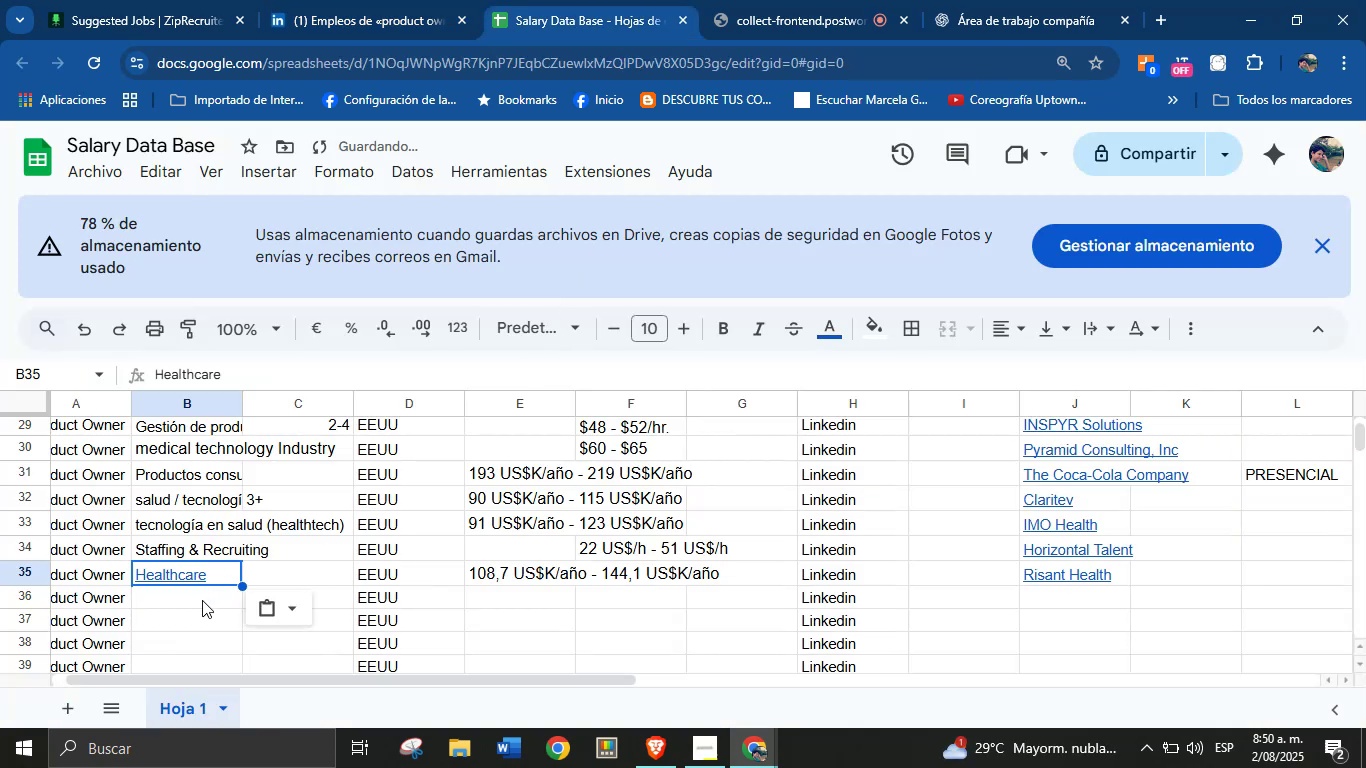 
left_click([280, 604])
 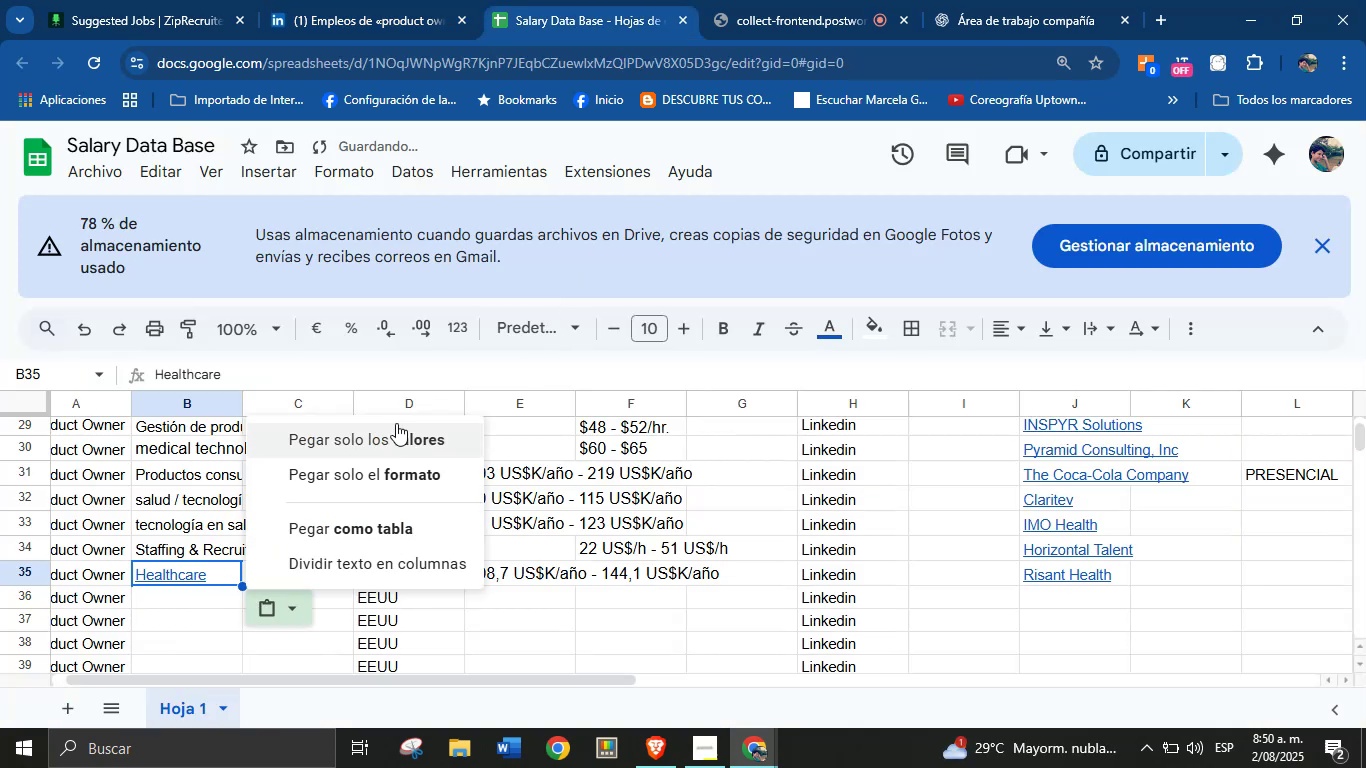 
left_click([396, 434])
 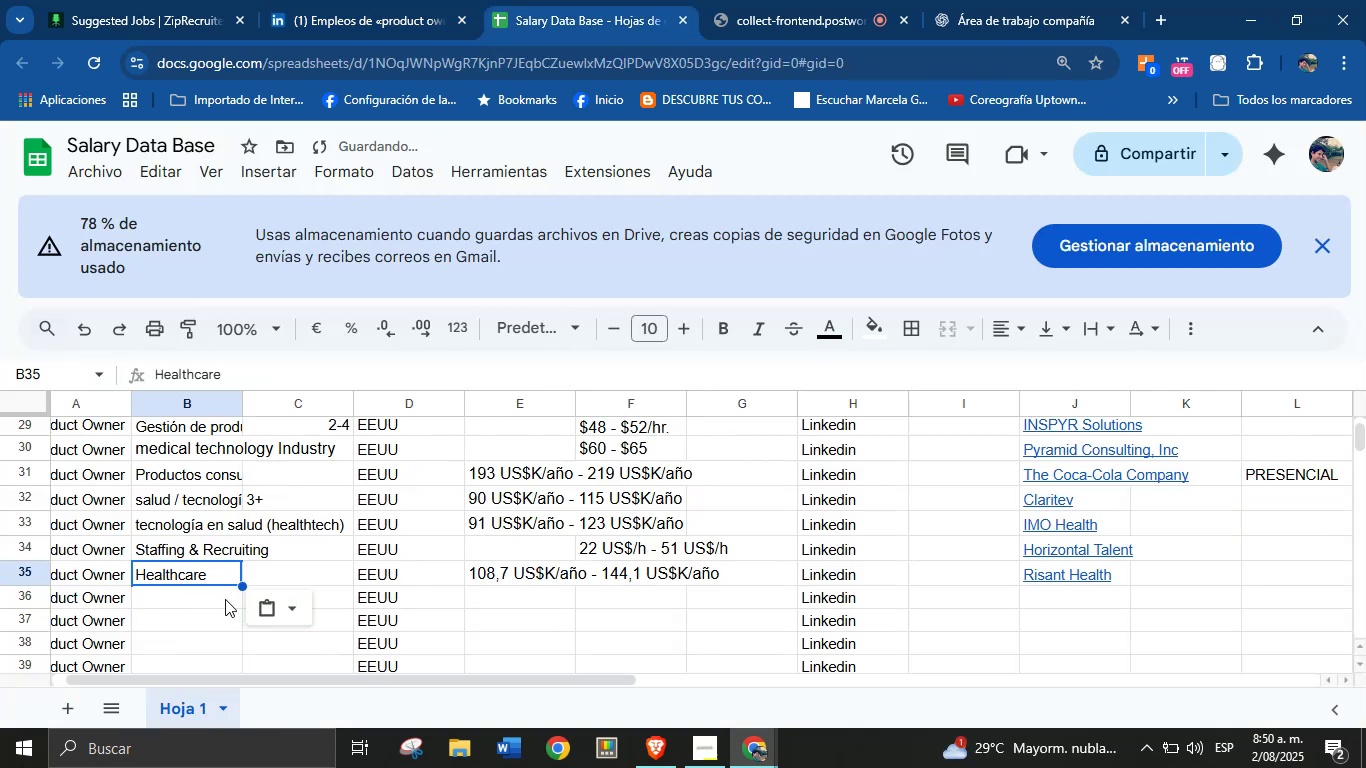 
left_click([220, 599])
 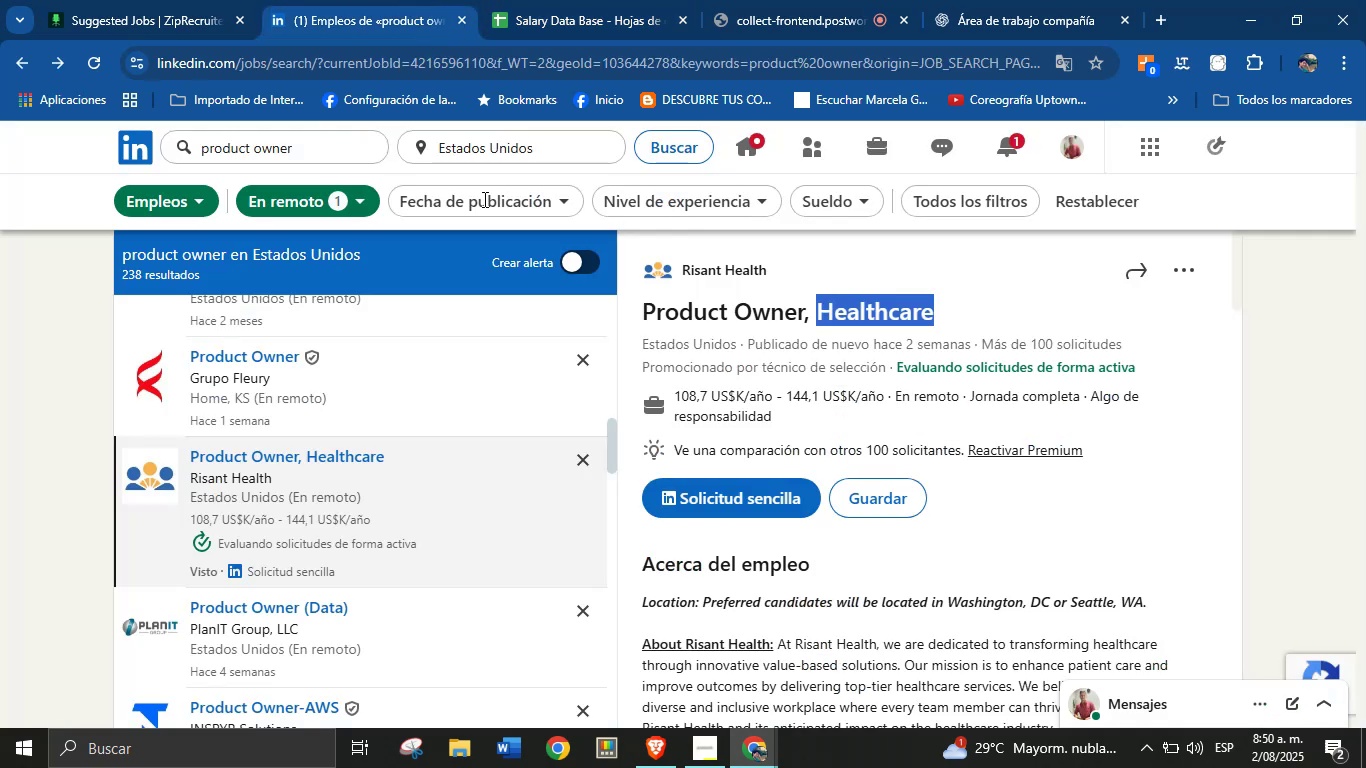 
scroll: coordinate [350, 470], scroll_direction: down, amount: 2.0
 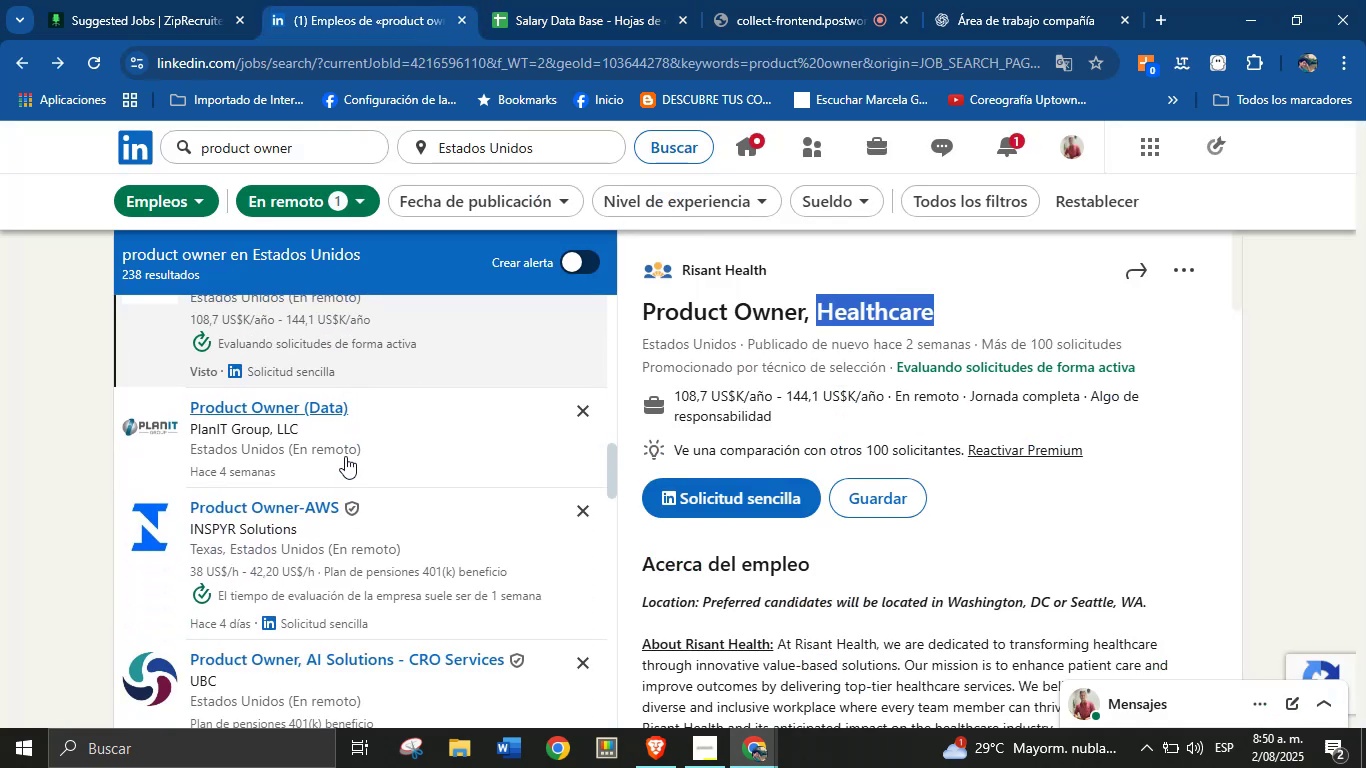 
left_click([360, 434])
 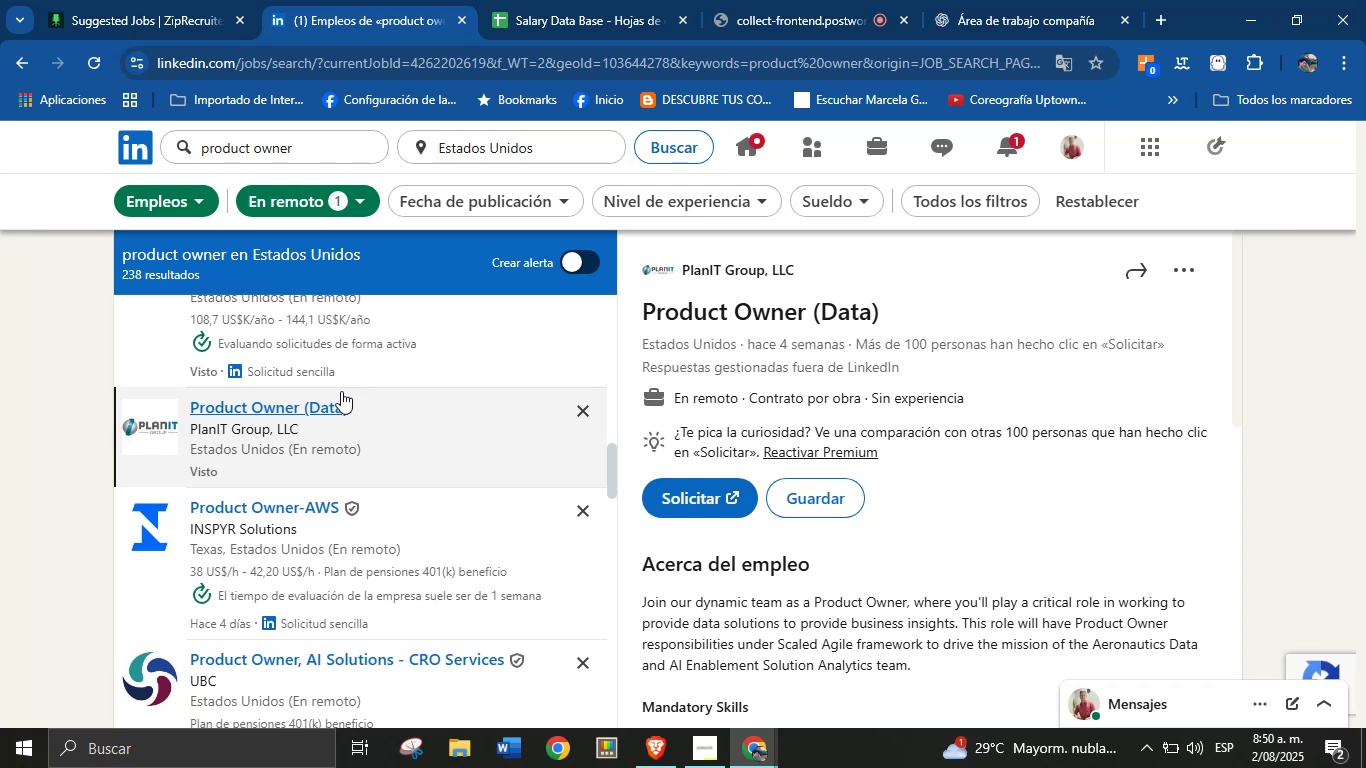 
wait(13.36)
 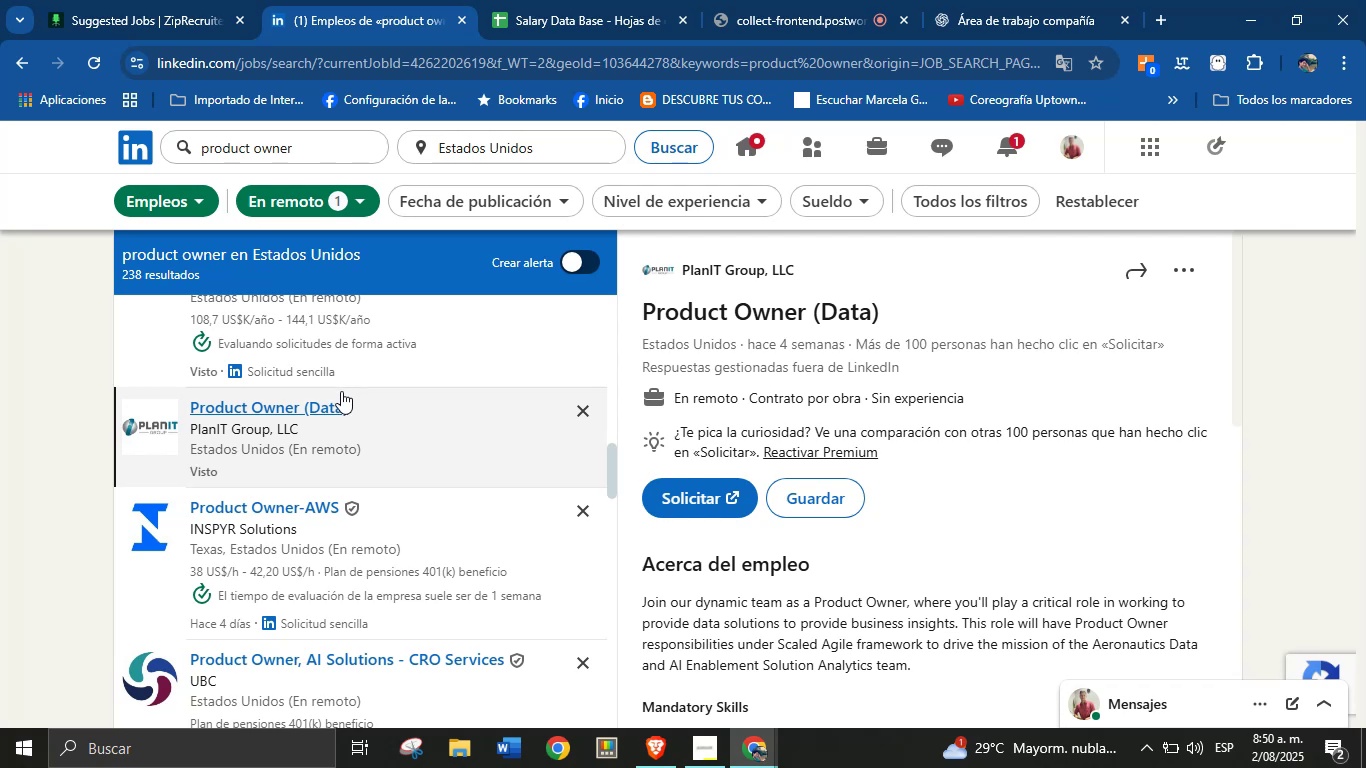 
scroll: coordinate [774, 433], scroll_direction: down, amount: 7.0
 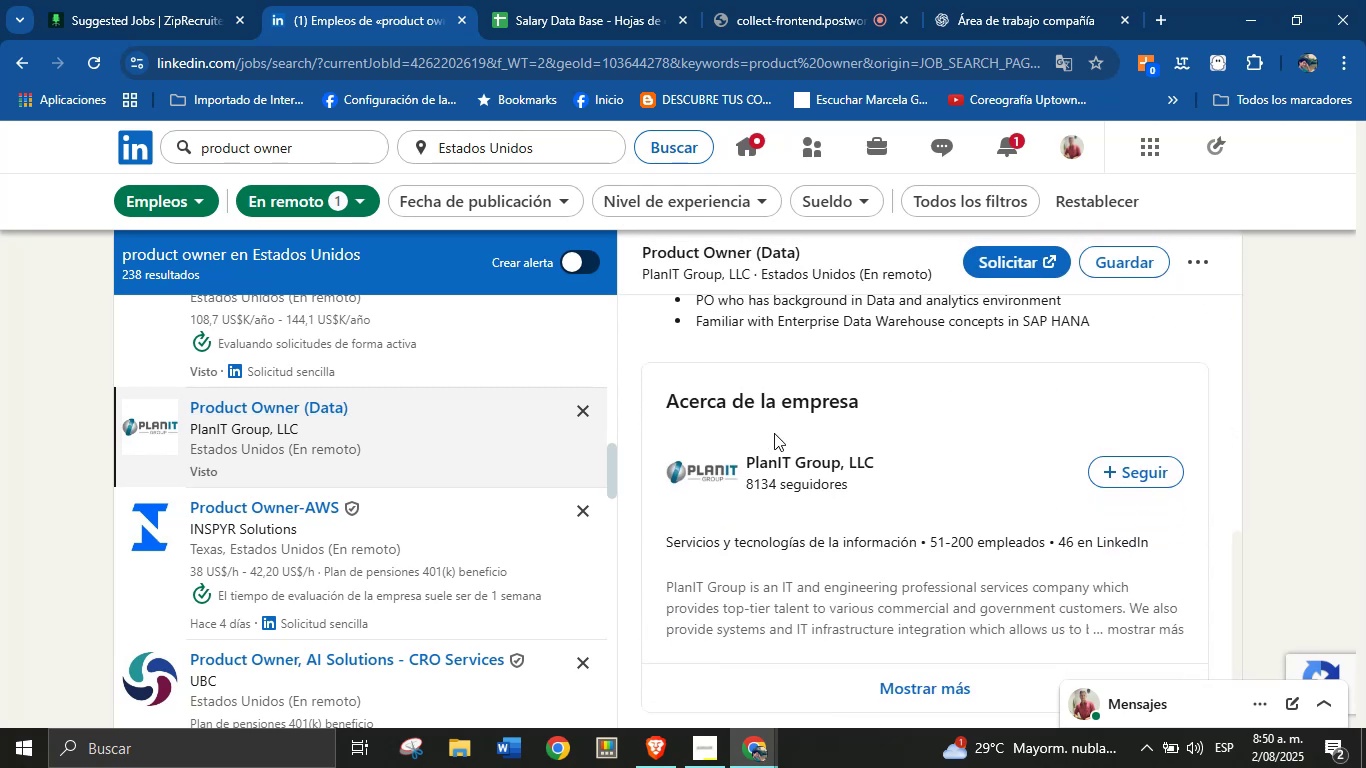 
scroll: coordinate [774, 439], scroll_direction: up, amount: 11.0
 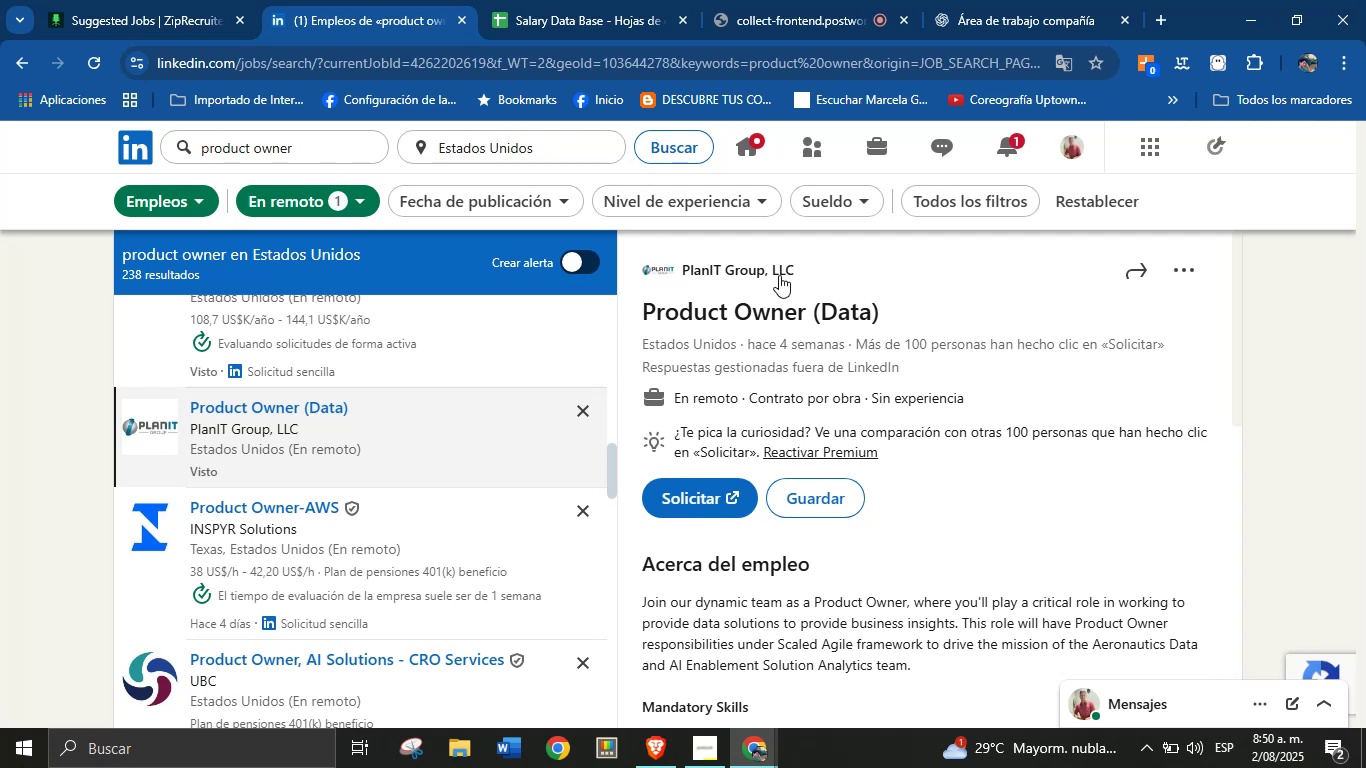 
right_click([778, 274])
 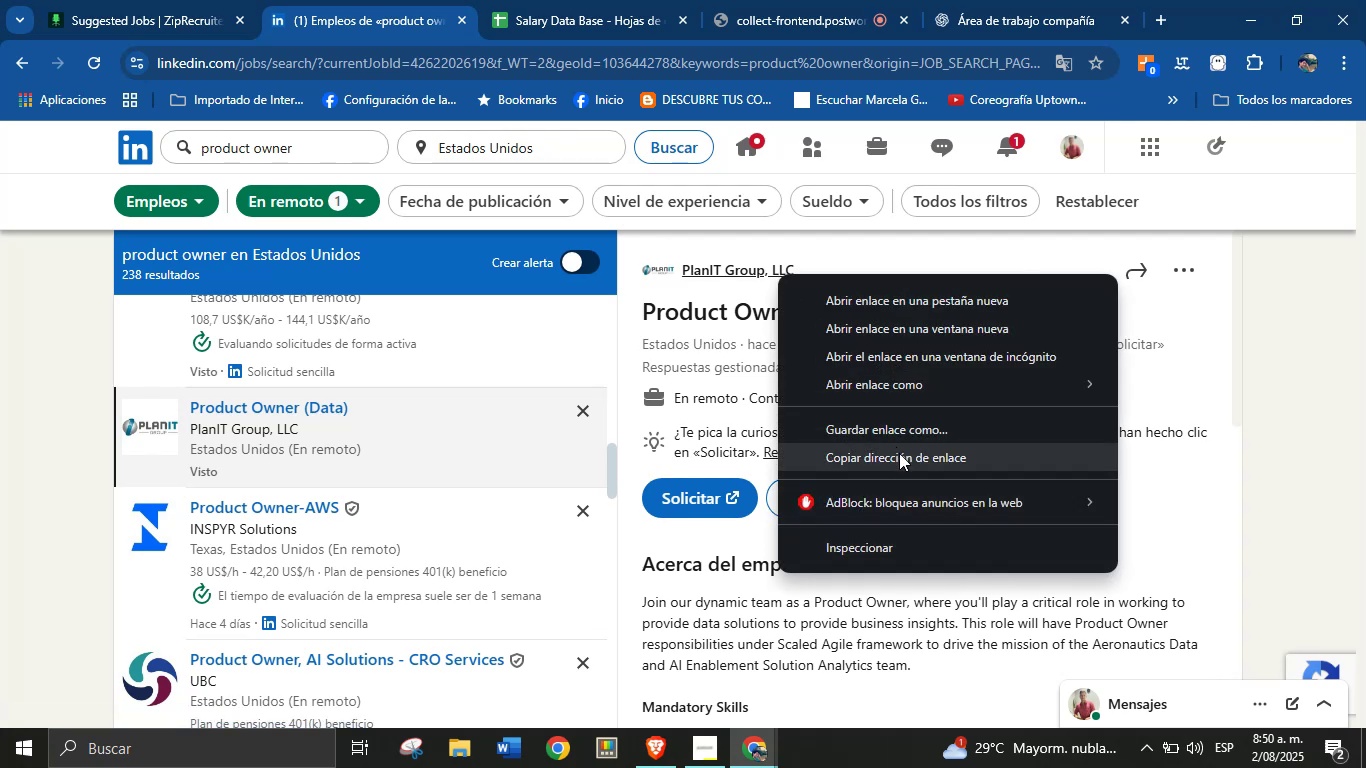 
wait(5.24)
 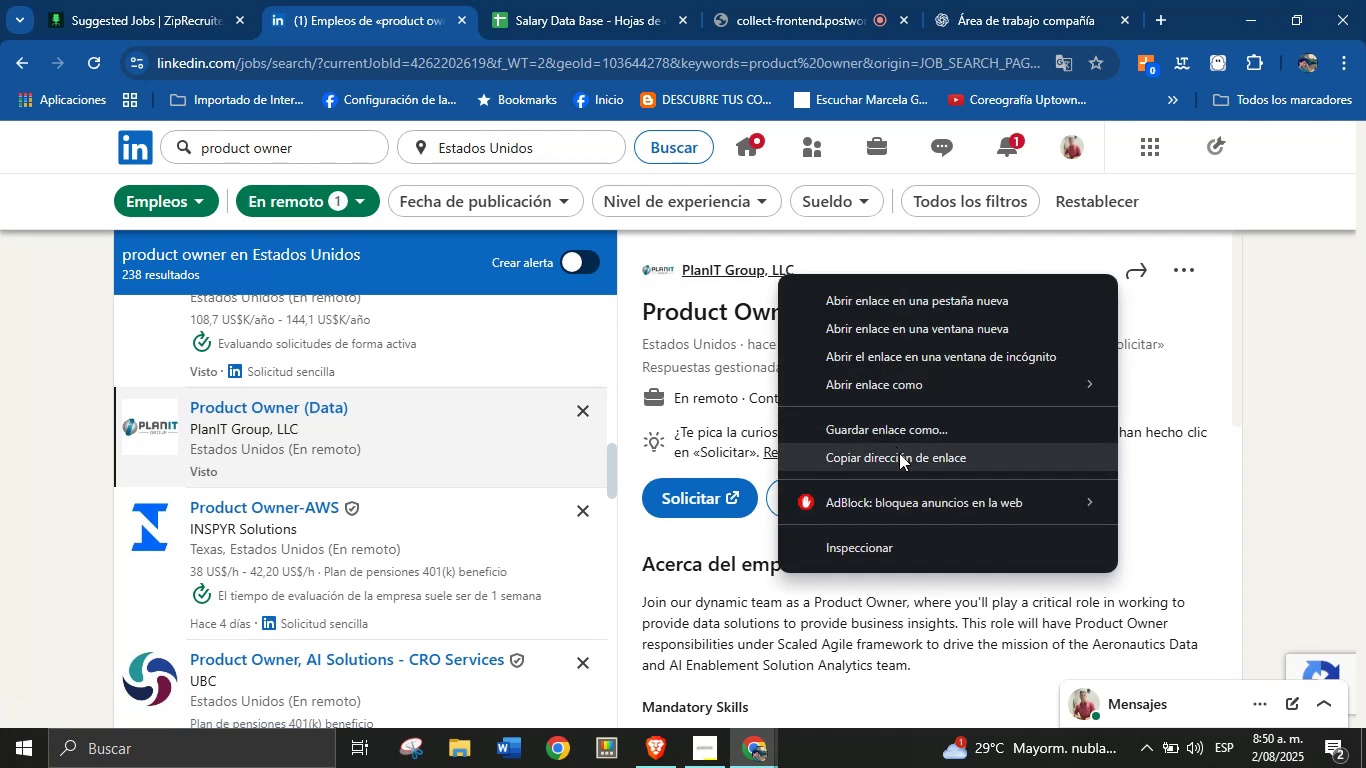 
left_click([899, 453])
 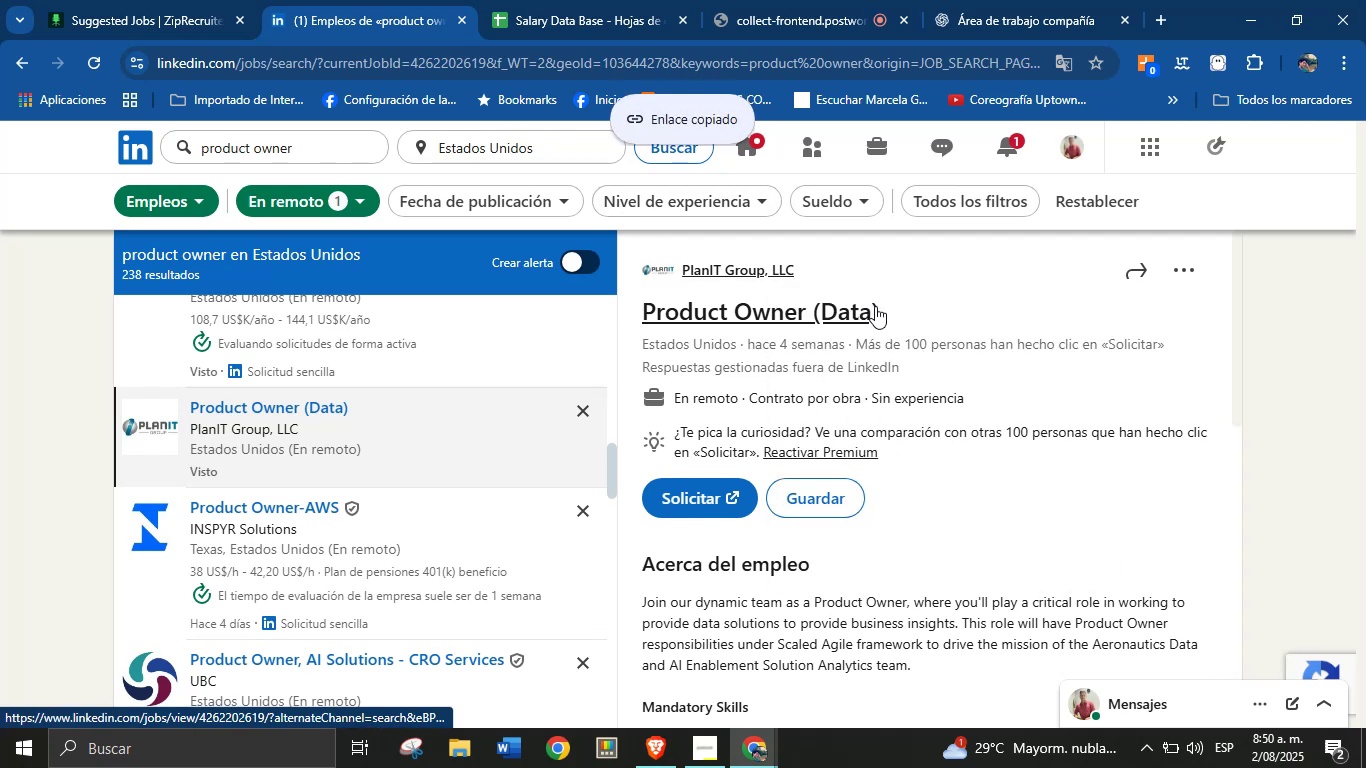 
left_click_drag(start_coordinate=[818, 274], to_coordinate=[678, 267])
 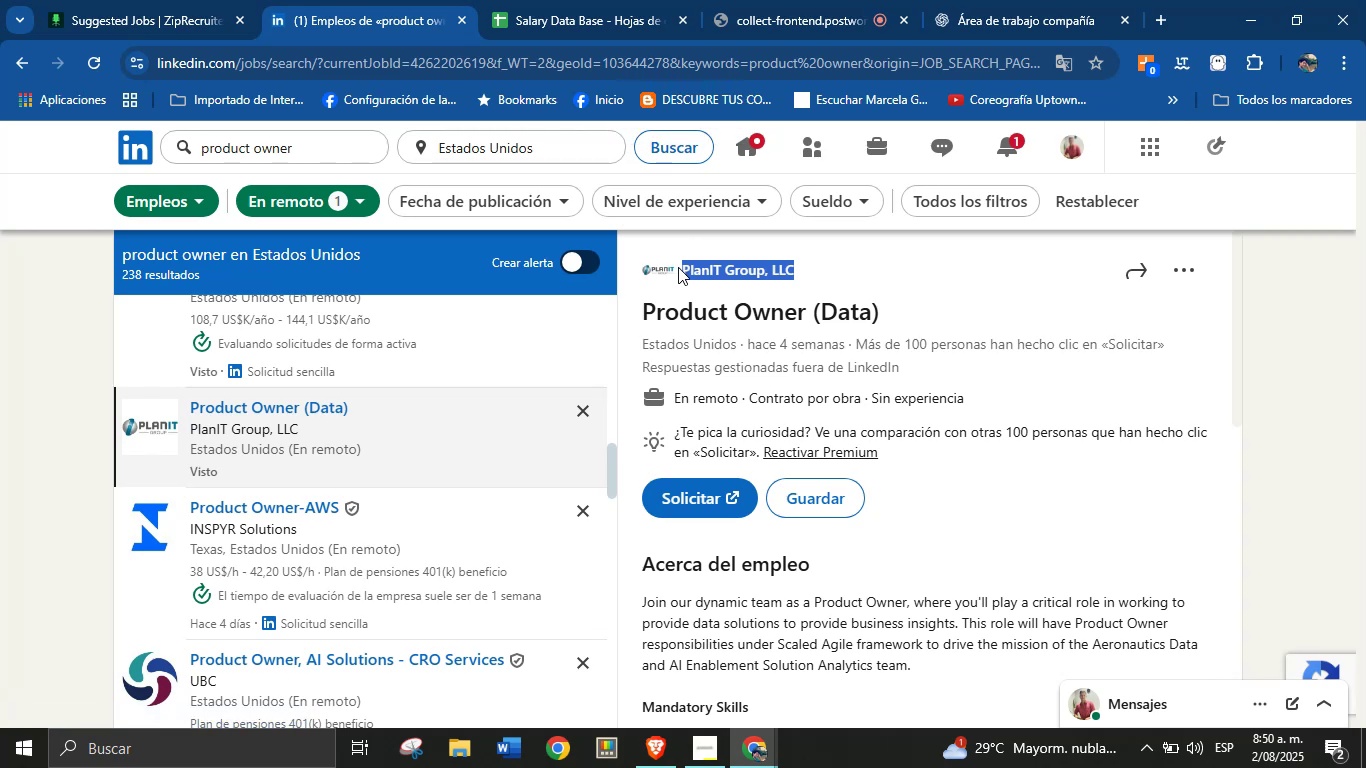 
key(Control+C)
 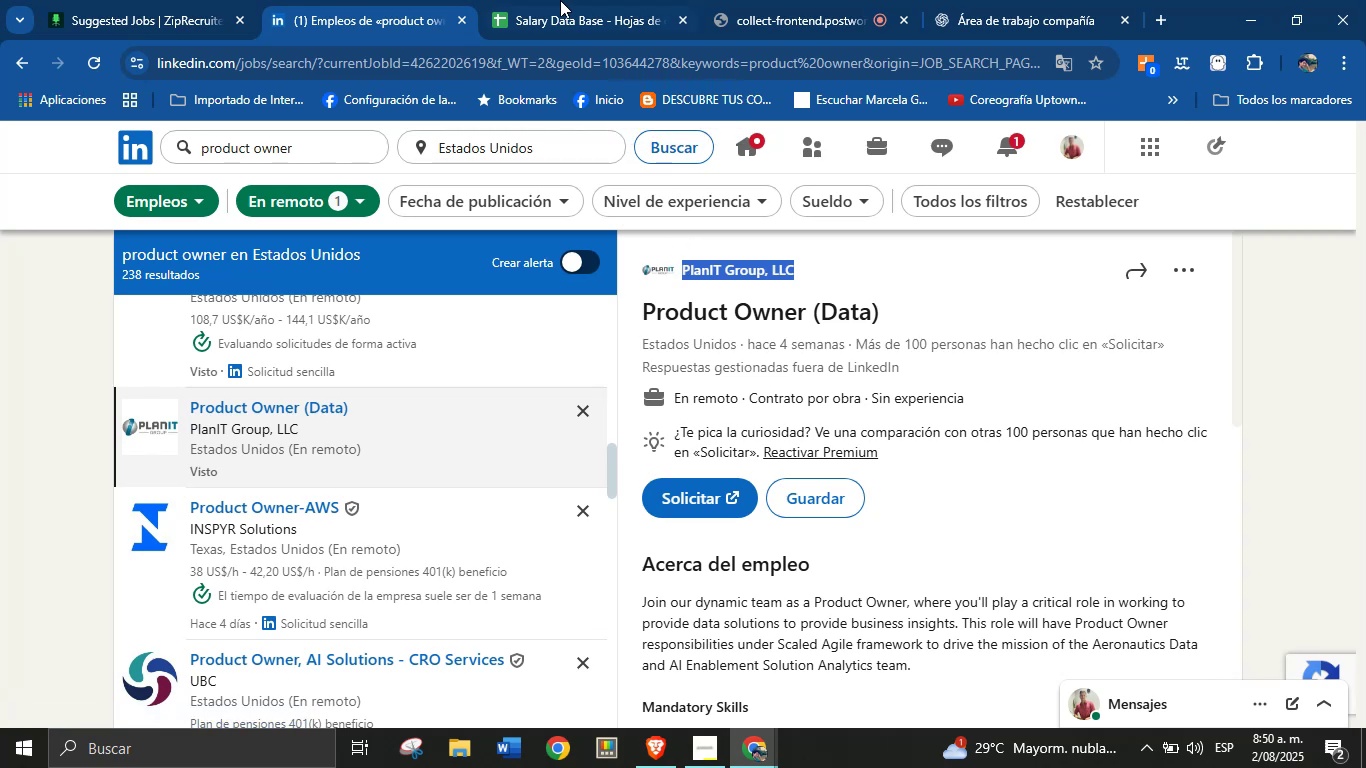 
left_click([560, 0])
 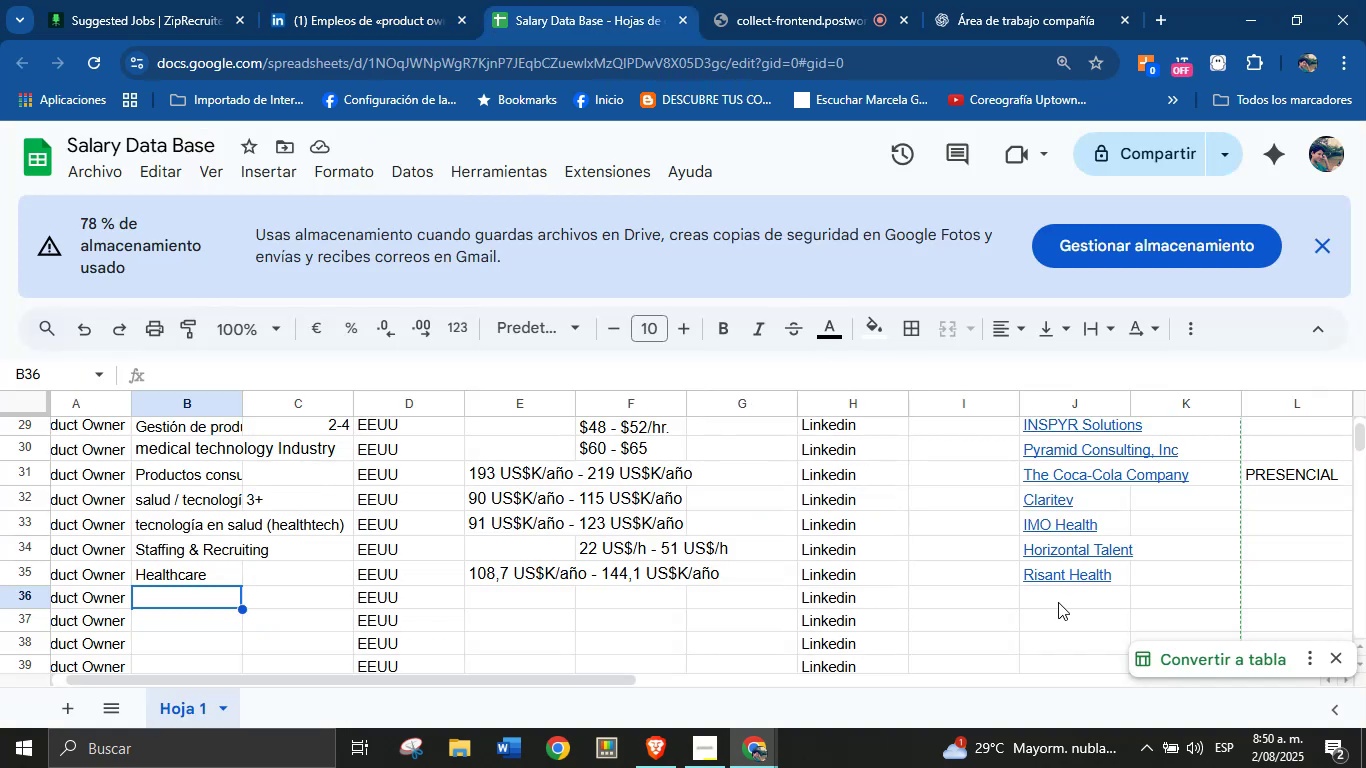 
left_click([1059, 600])
 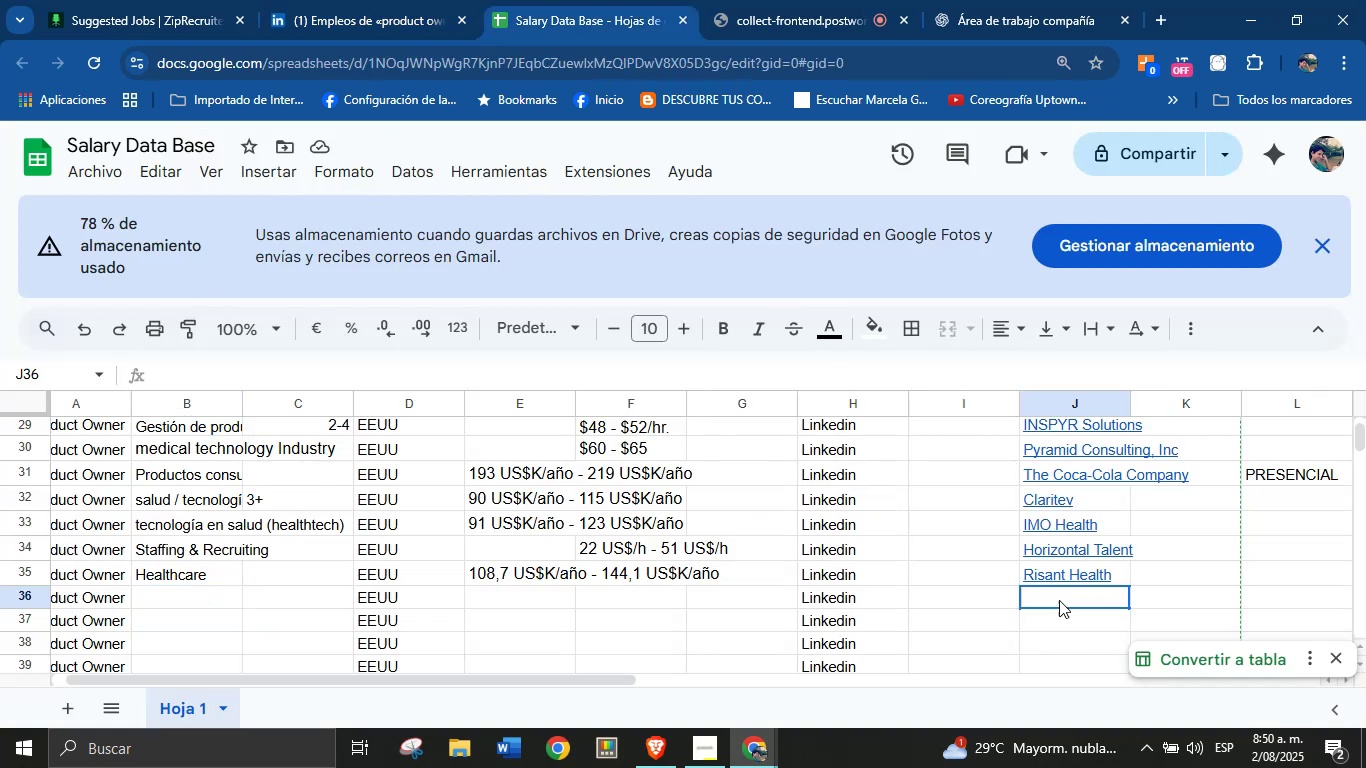 
key(Control+V)
 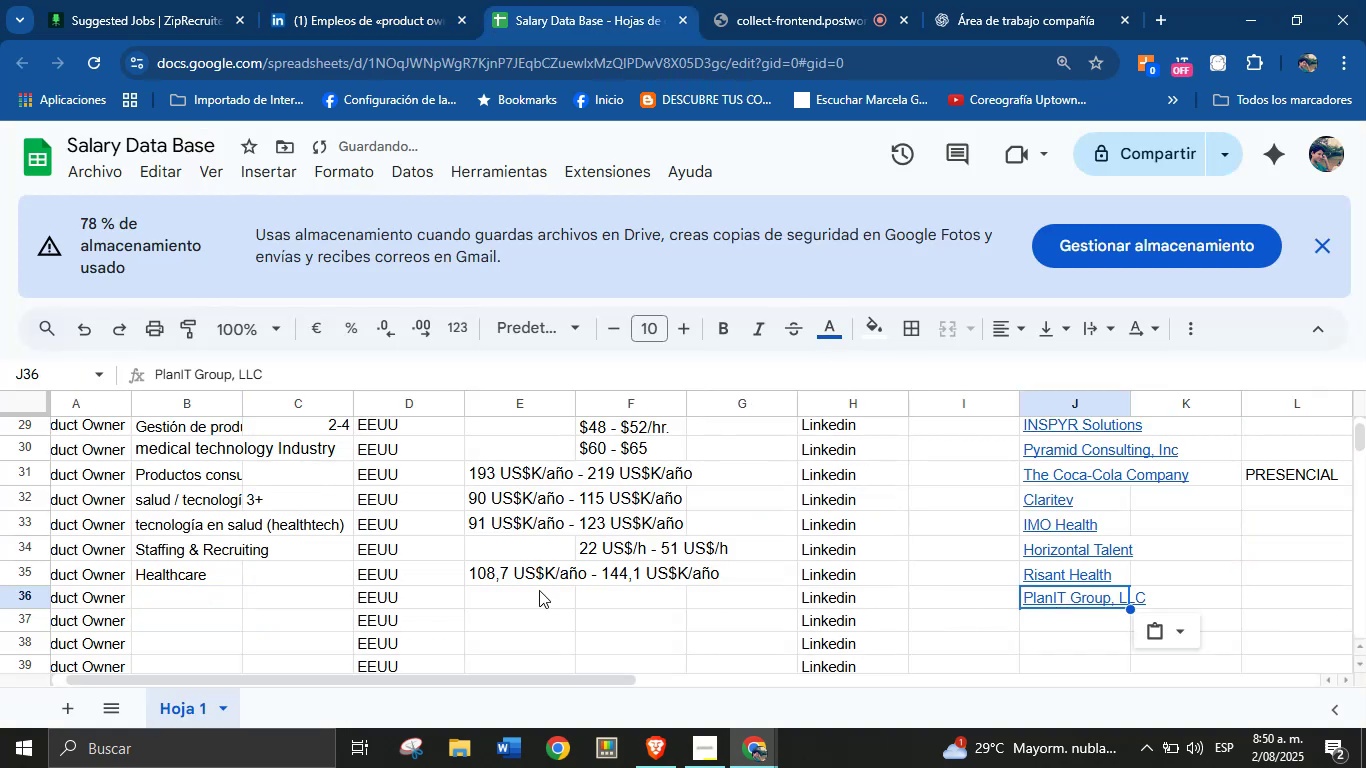 
left_click([528, 601])
 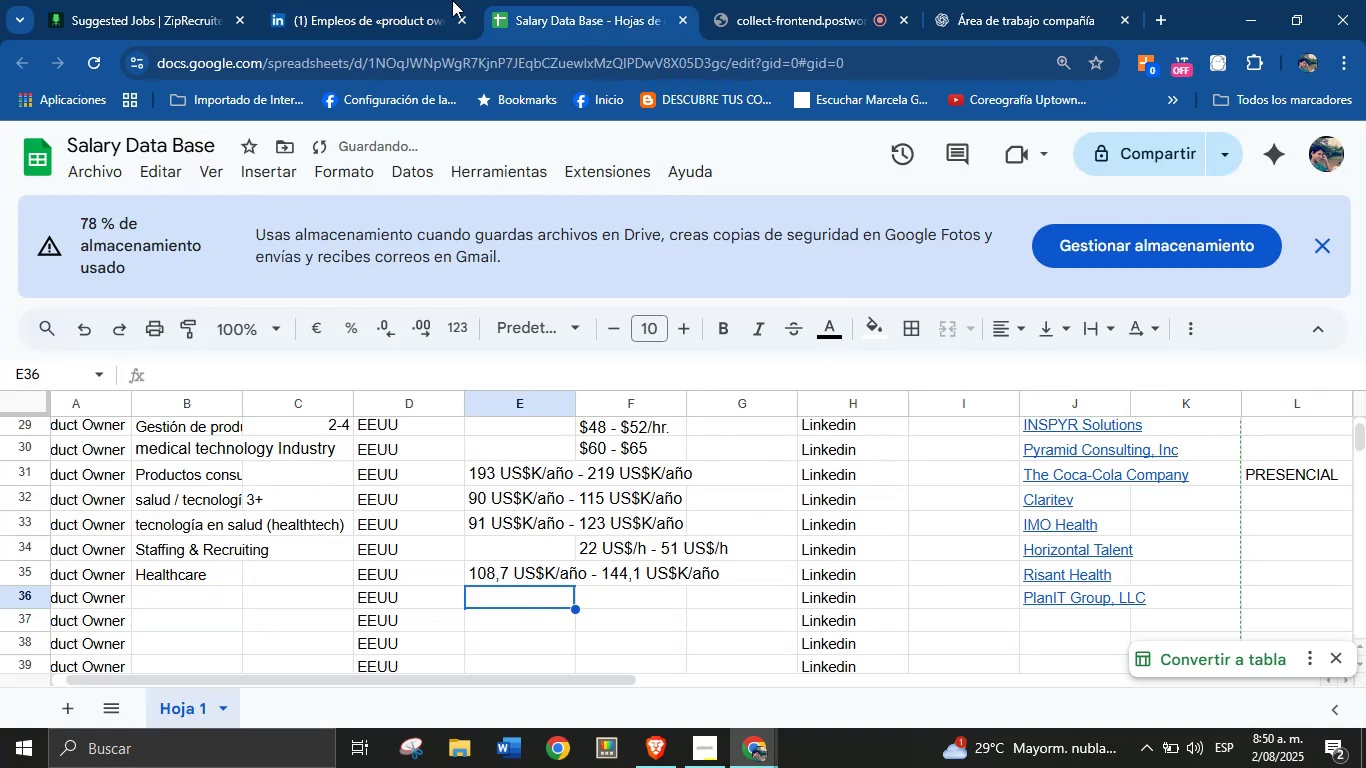 
left_click([414, 0])
 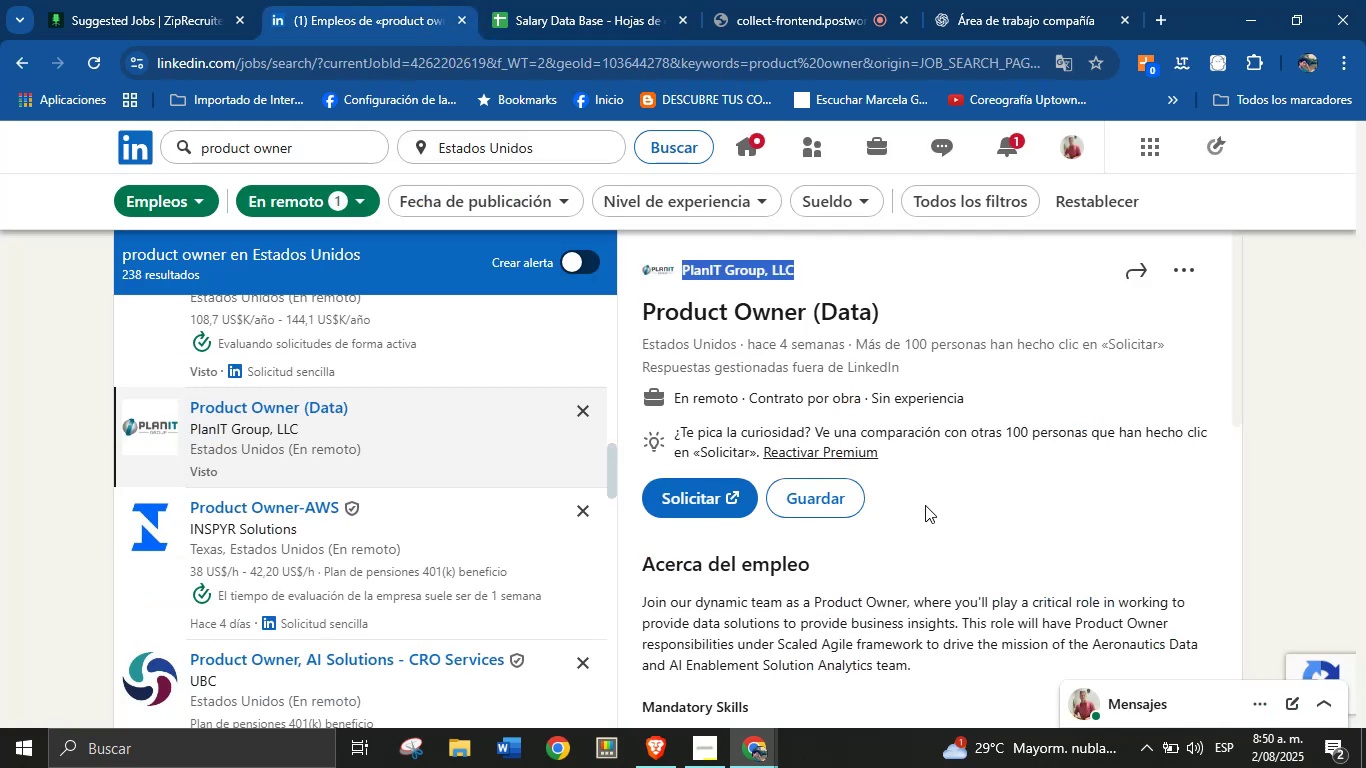 
left_click([931, 545])
 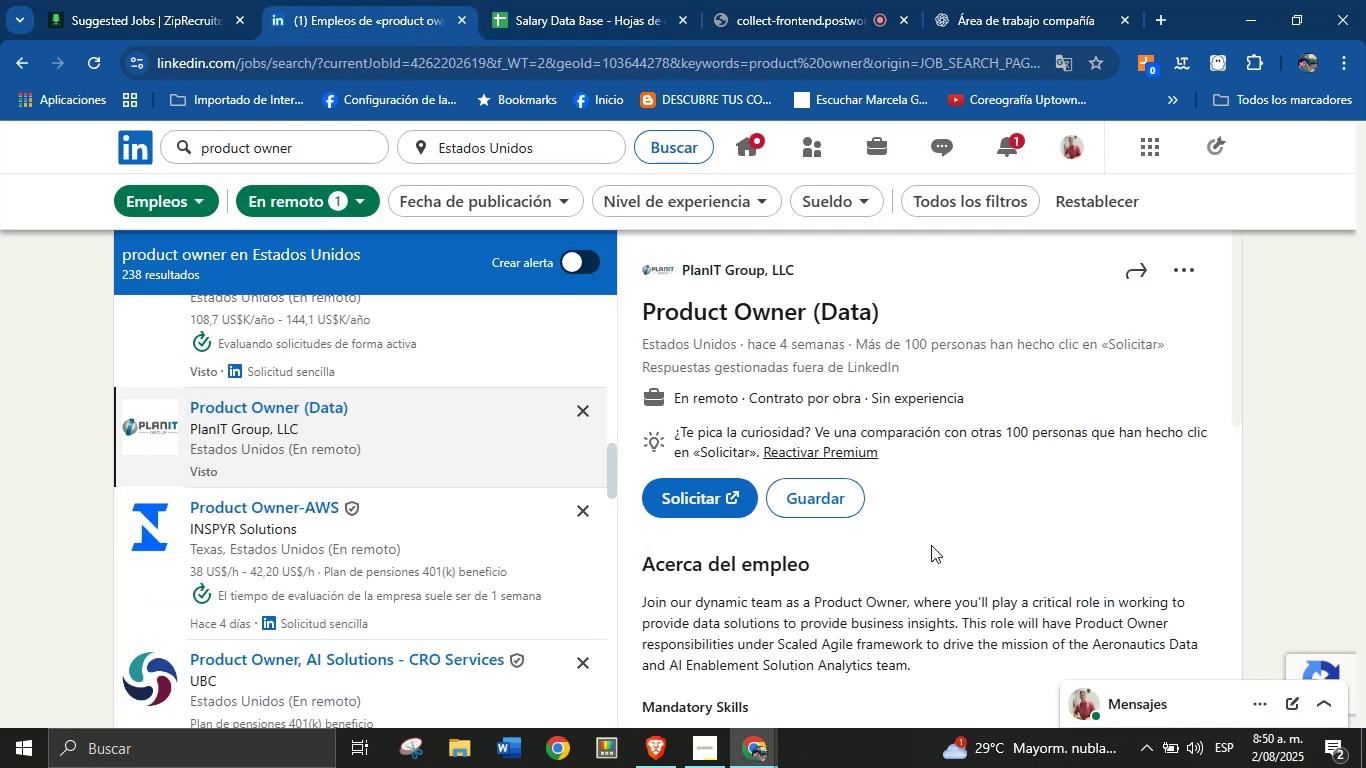 
scroll: coordinate [931, 542], scroll_direction: down, amount: 7.0
 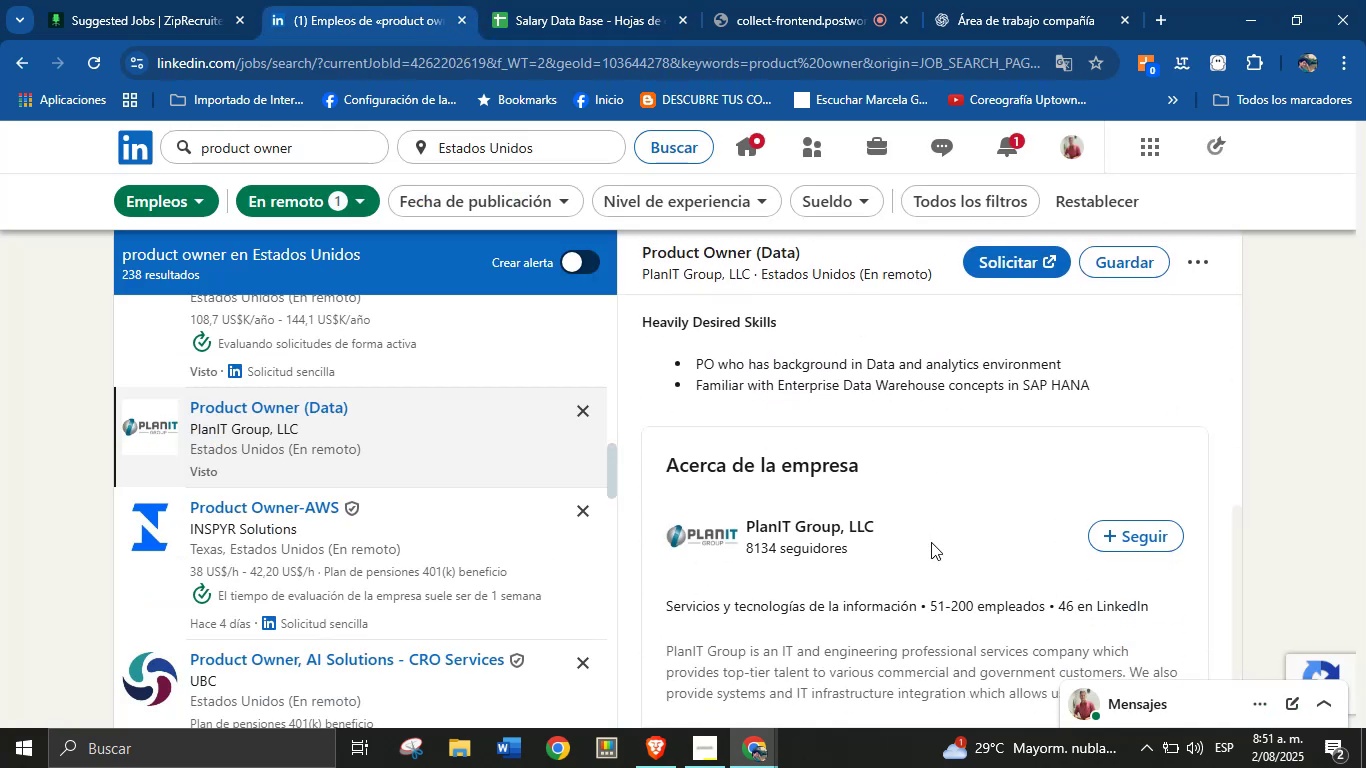 
scroll: coordinate [344, 476], scroll_direction: up, amount: 4.0
 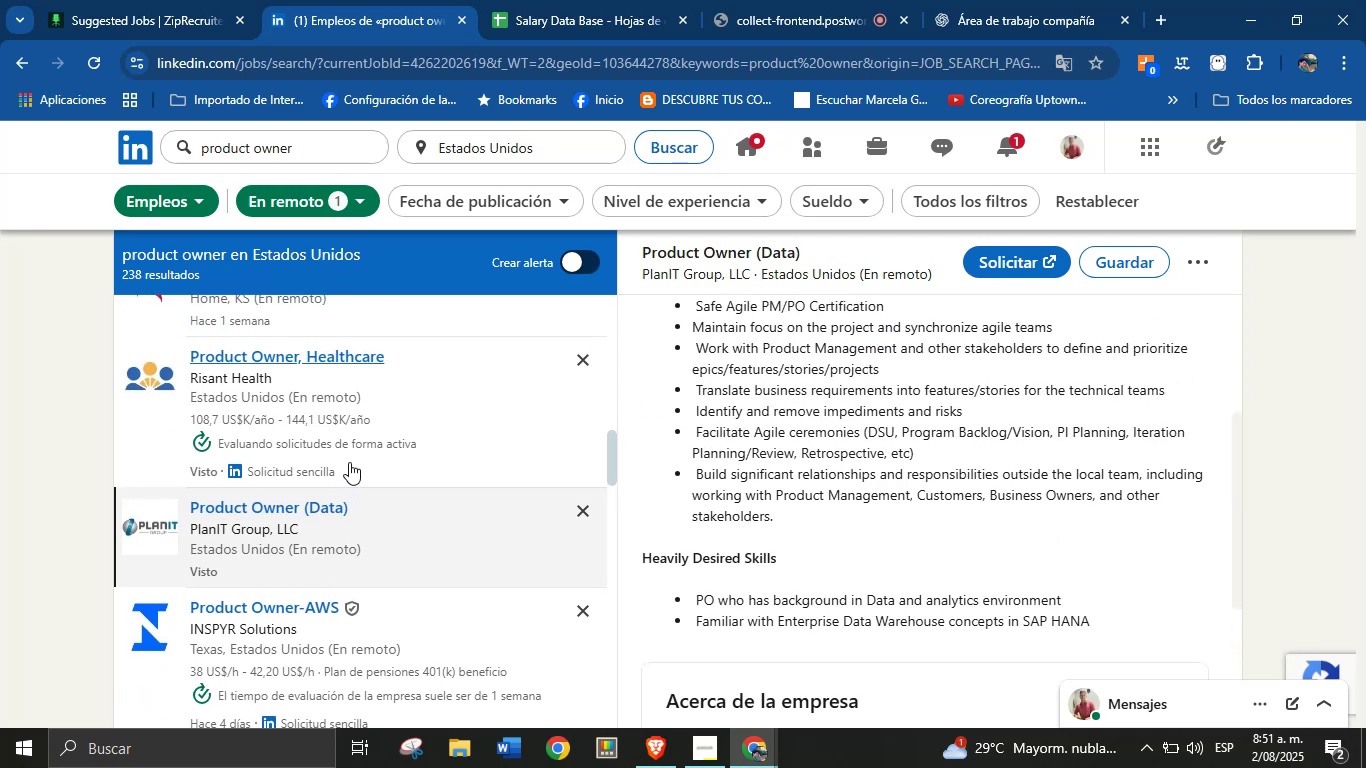 
scroll: coordinate [372, 485], scroll_direction: down, amount: 2.0
 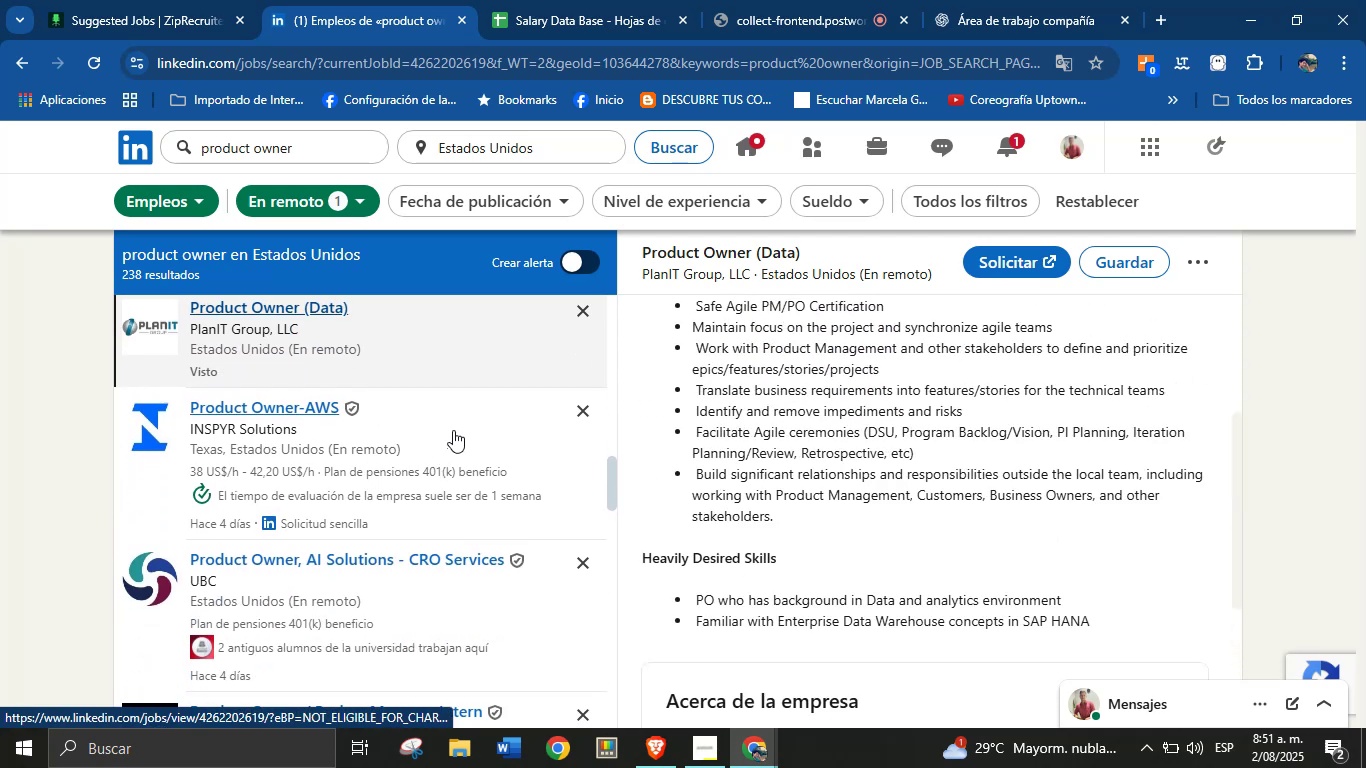 
left_click([453, 428])
 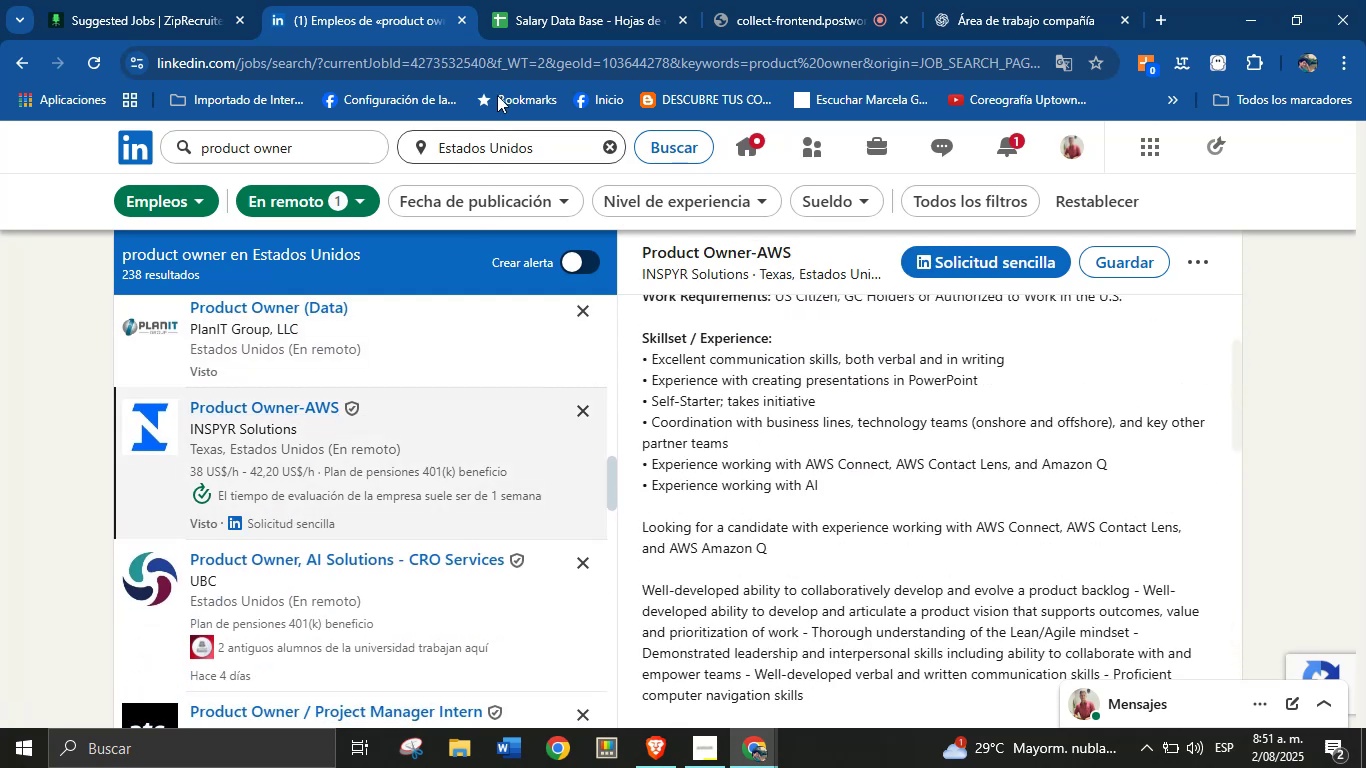 
scroll: coordinate [828, 391], scroll_direction: up, amount: 7.0
 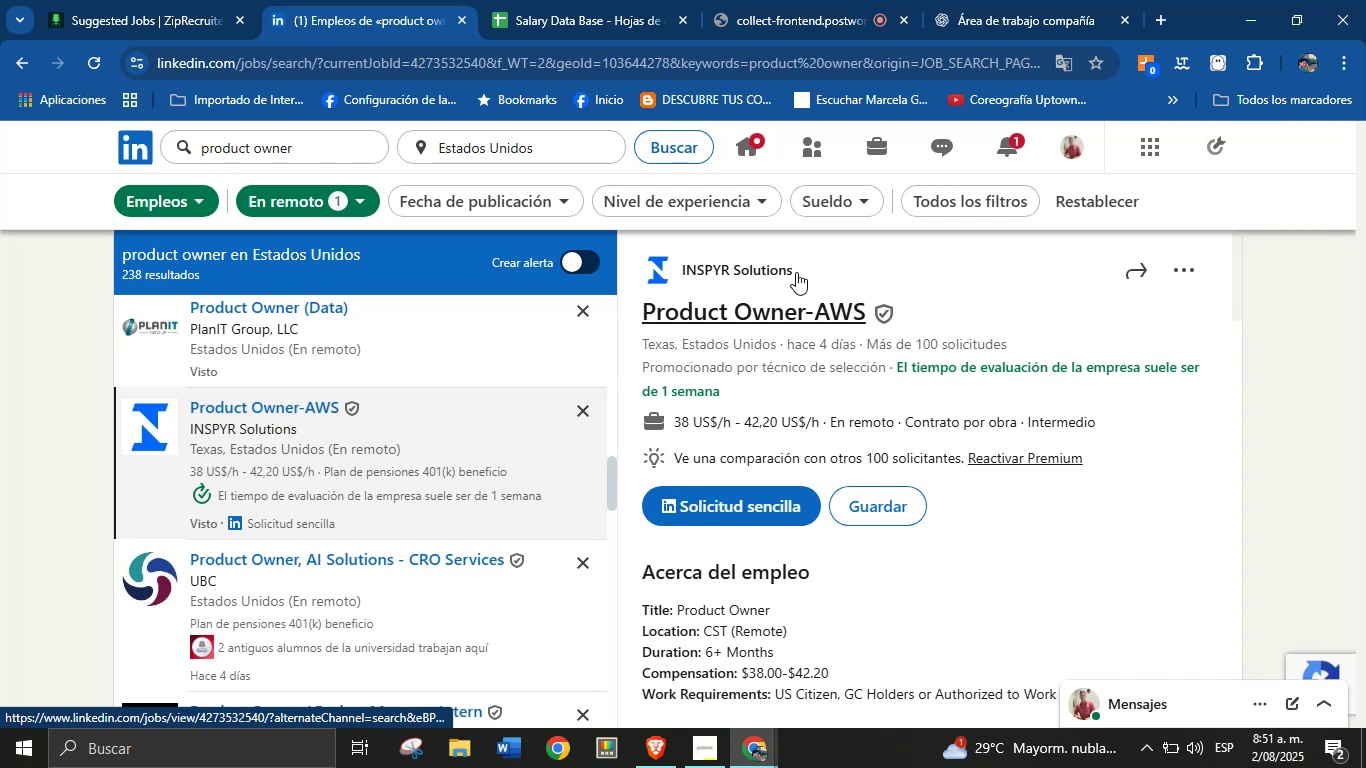 
left_click_drag(start_coordinate=[808, 276], to_coordinate=[683, 269])
 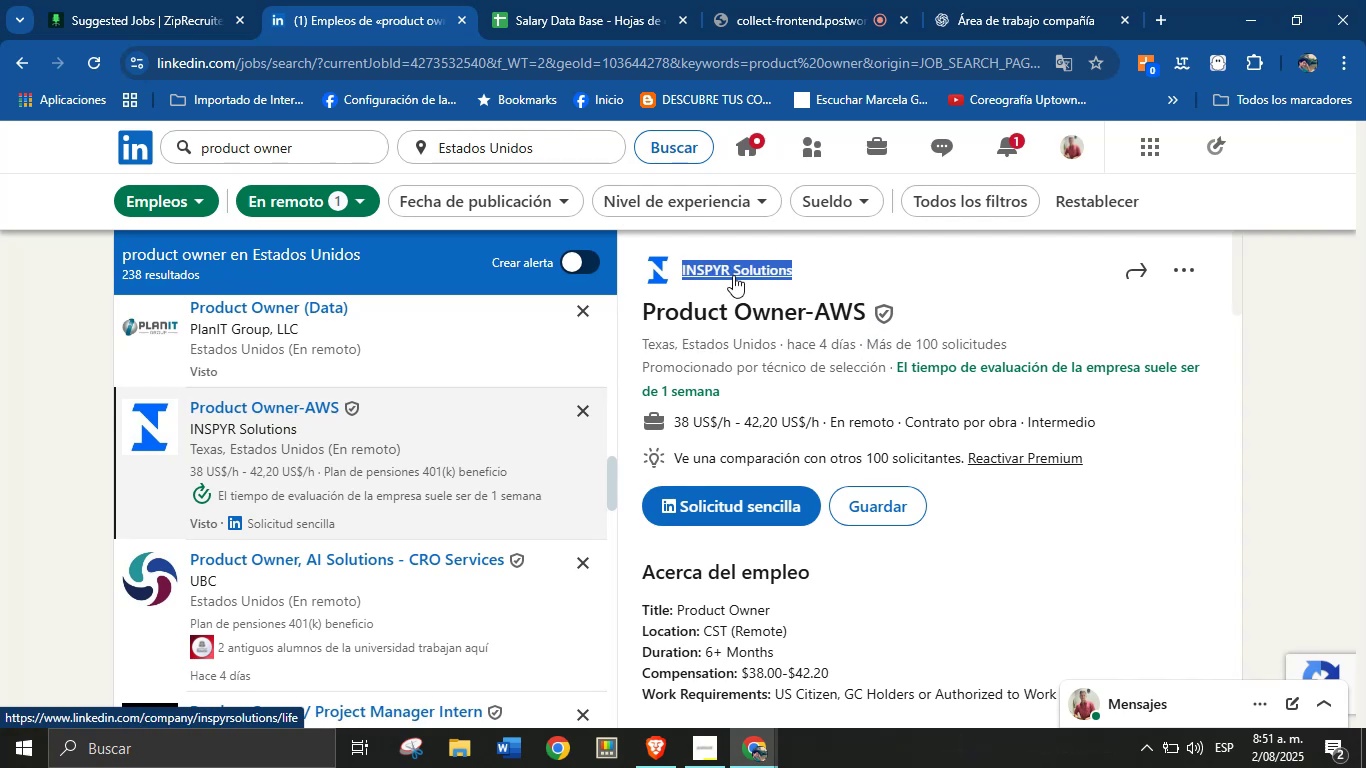 
key(Control+C)
 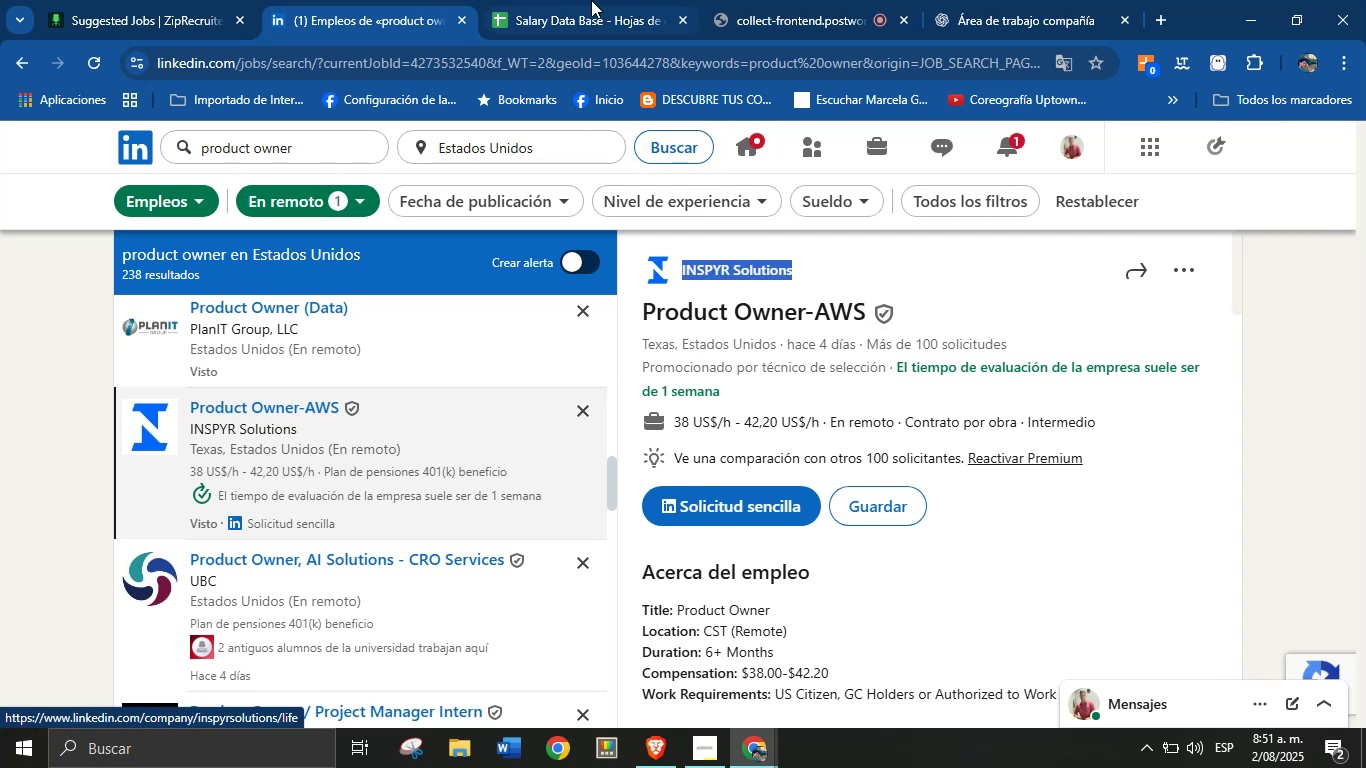 
left_click([548, 0])
 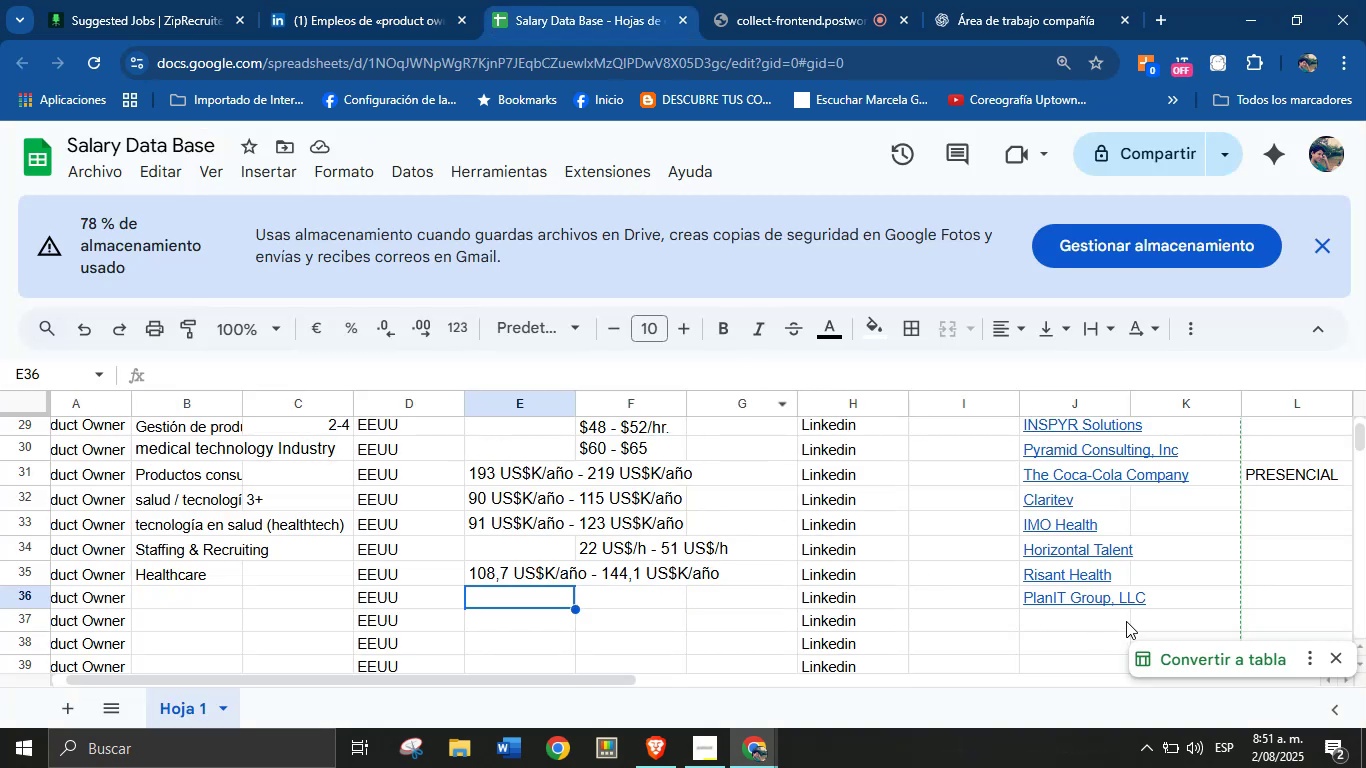 
left_click([1112, 600])
 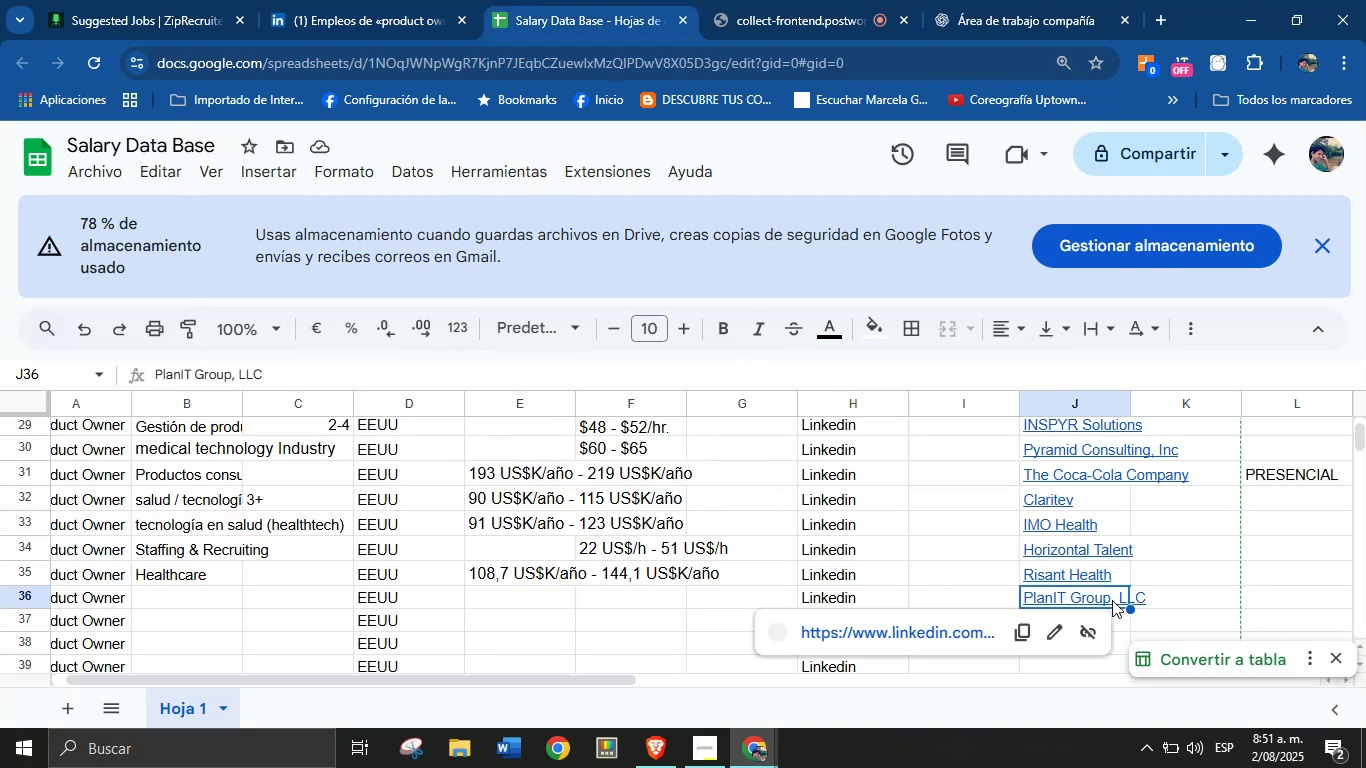 
key(Control+V)
 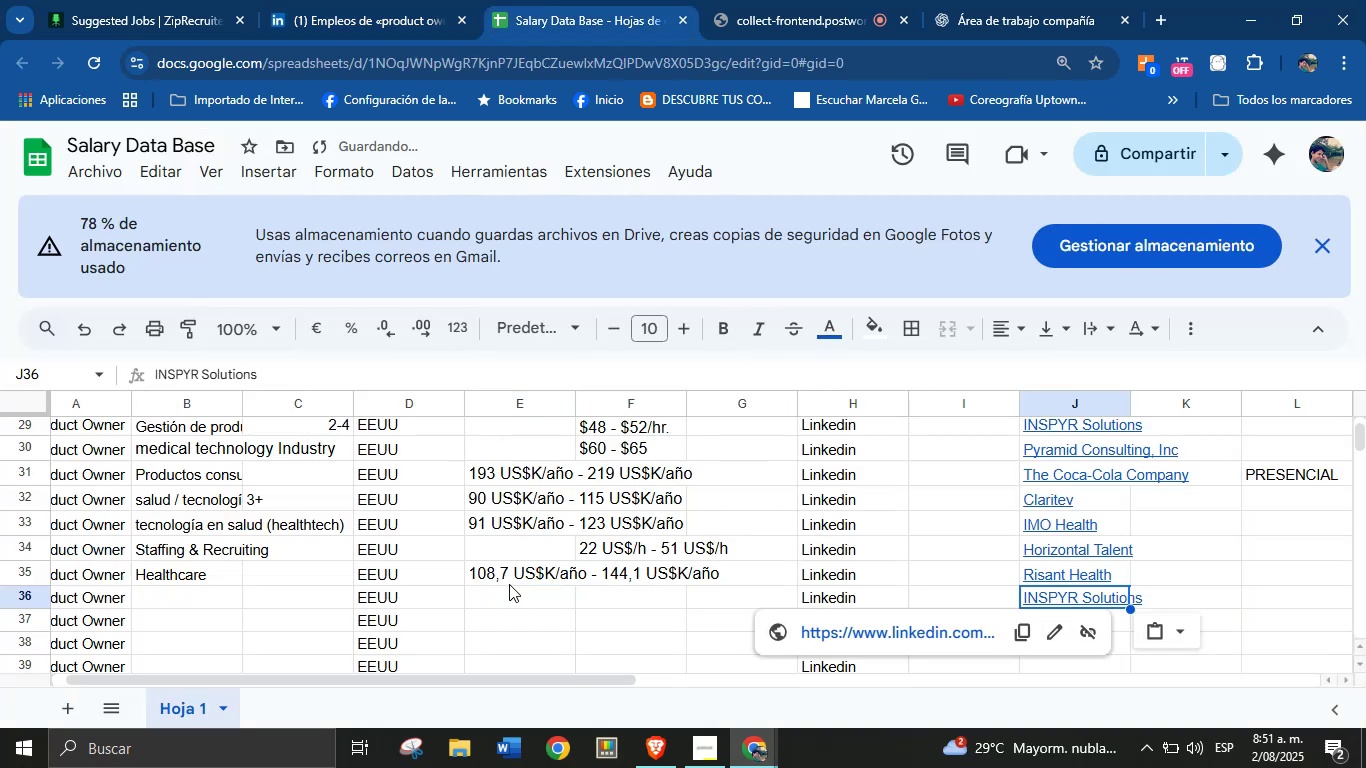 
left_click([508, 595])
 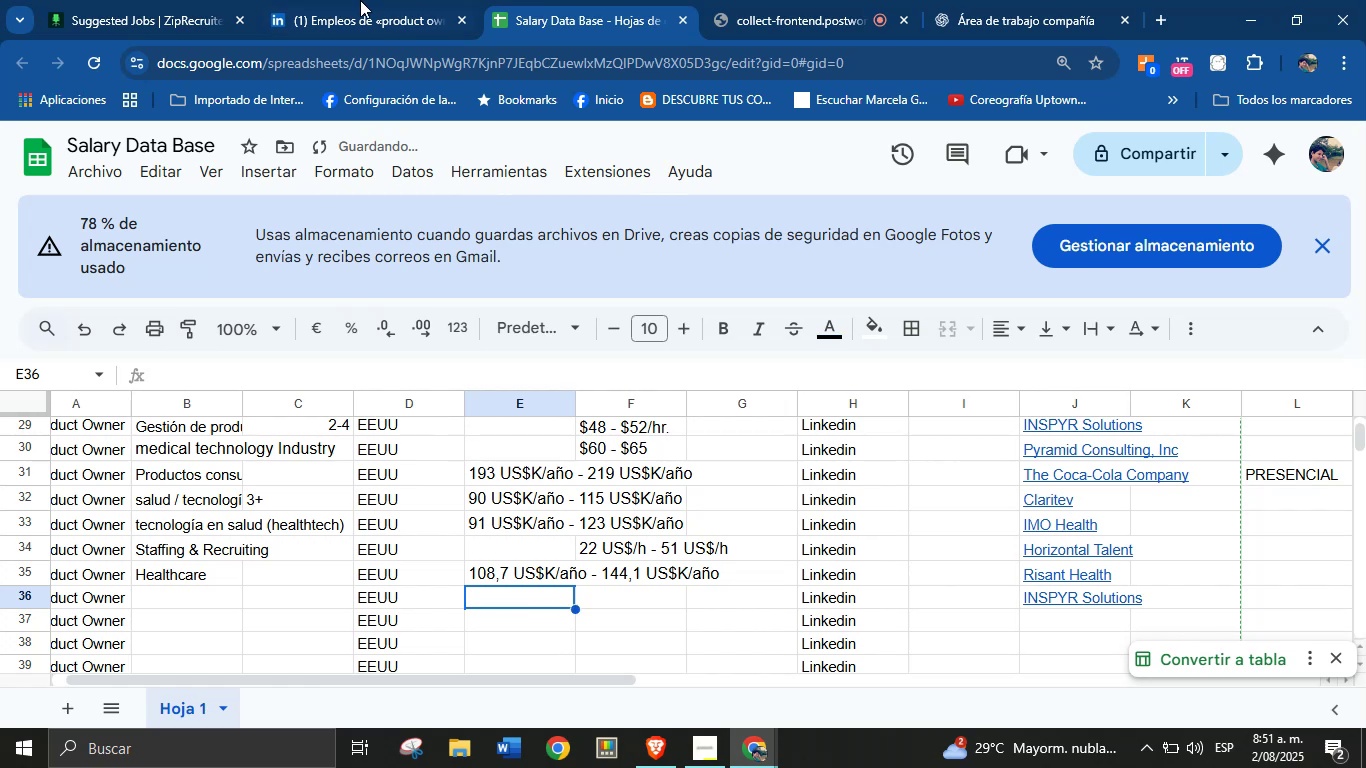 
left_click([346, 0])
 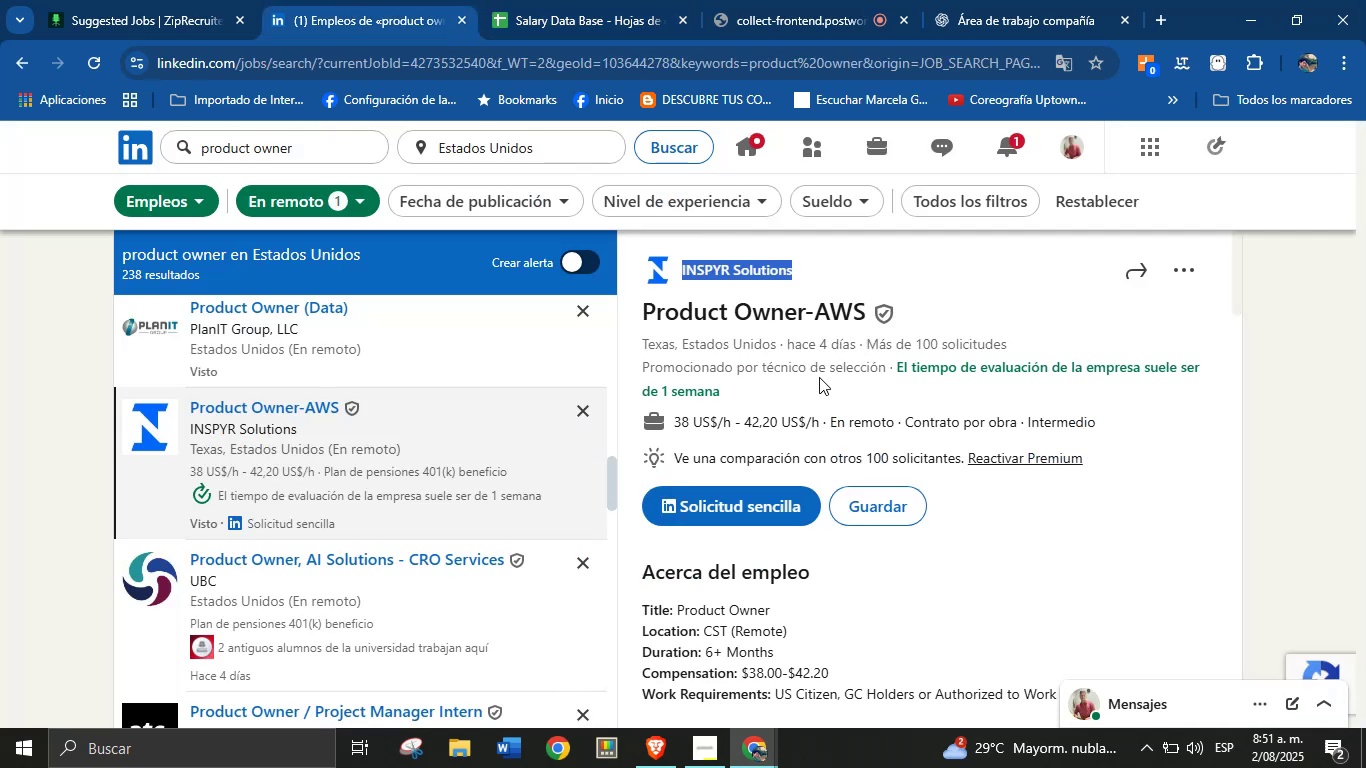 
left_click([825, 369])
 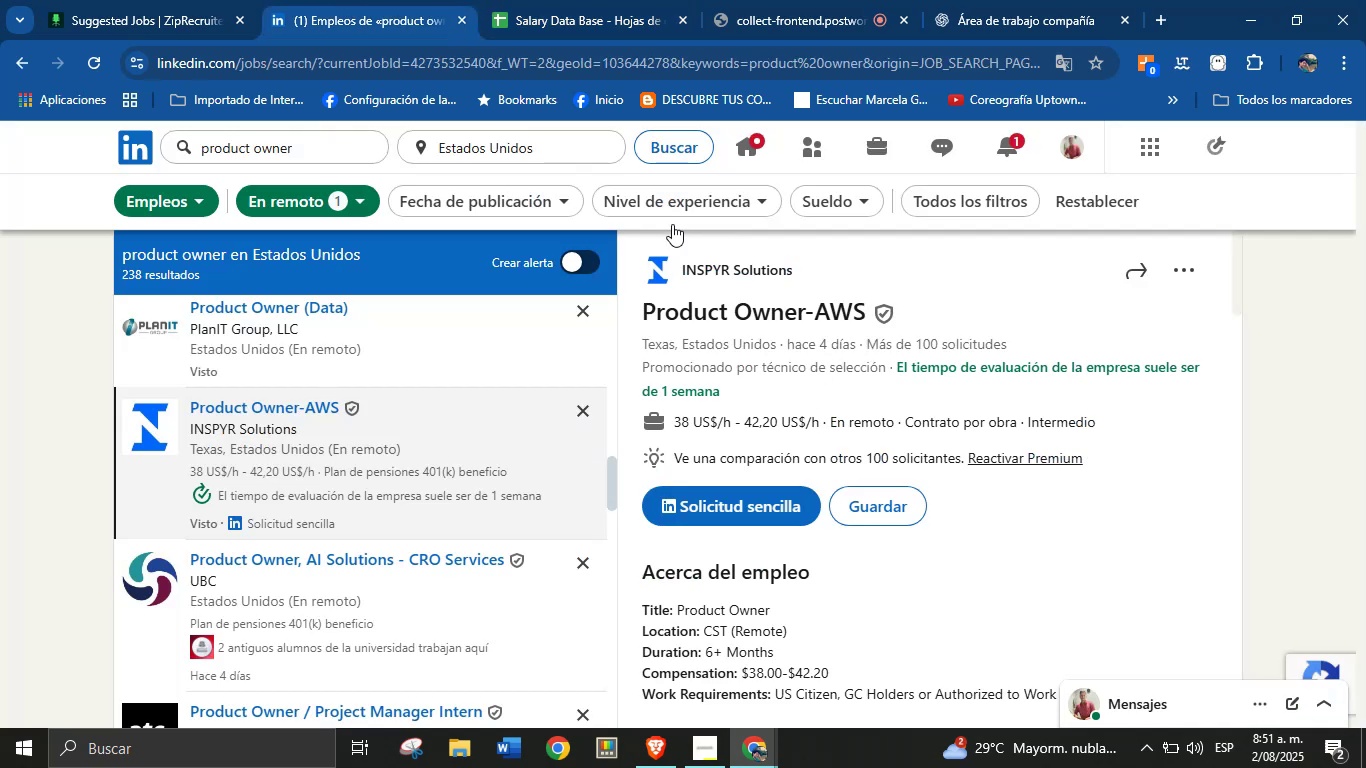 
left_click([547, 0])
 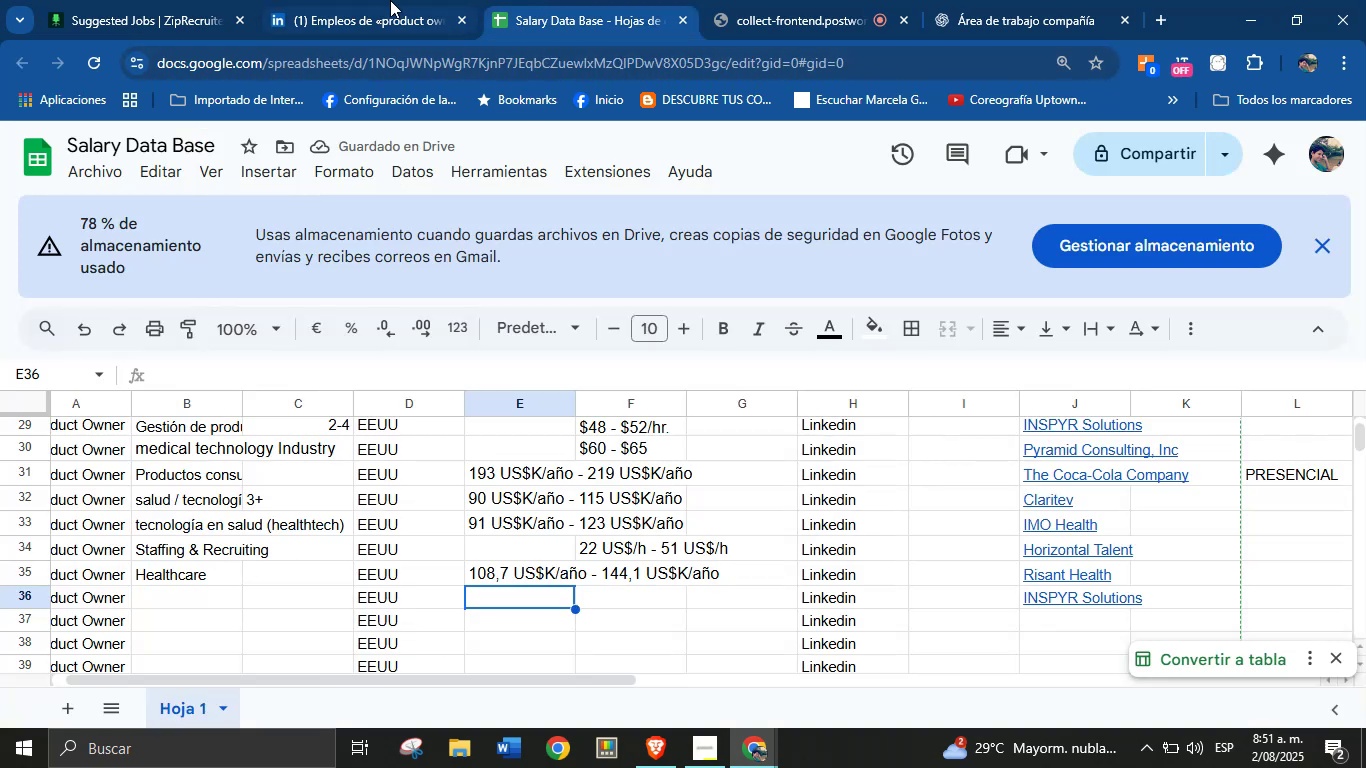 
left_click([386, 0])
 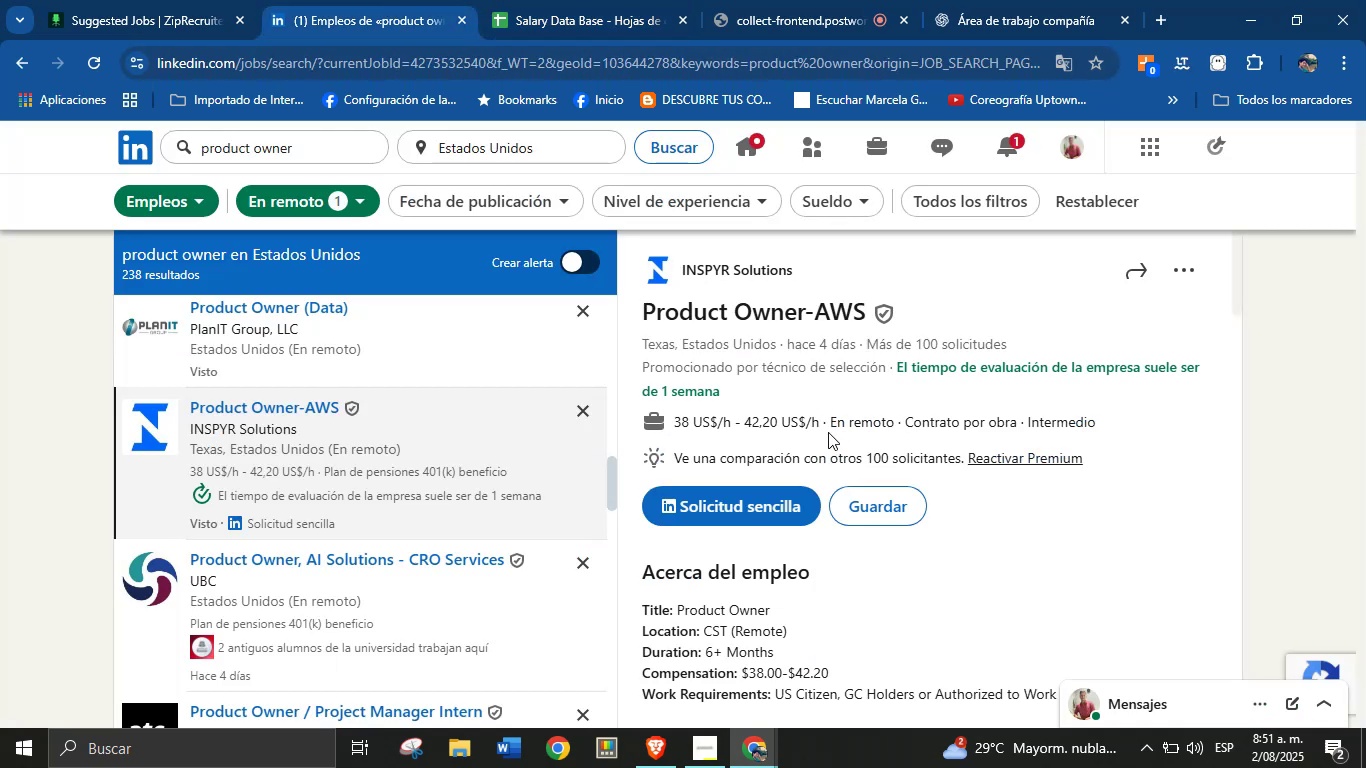 
left_click_drag(start_coordinate=[819, 423], to_coordinate=[676, 423])
 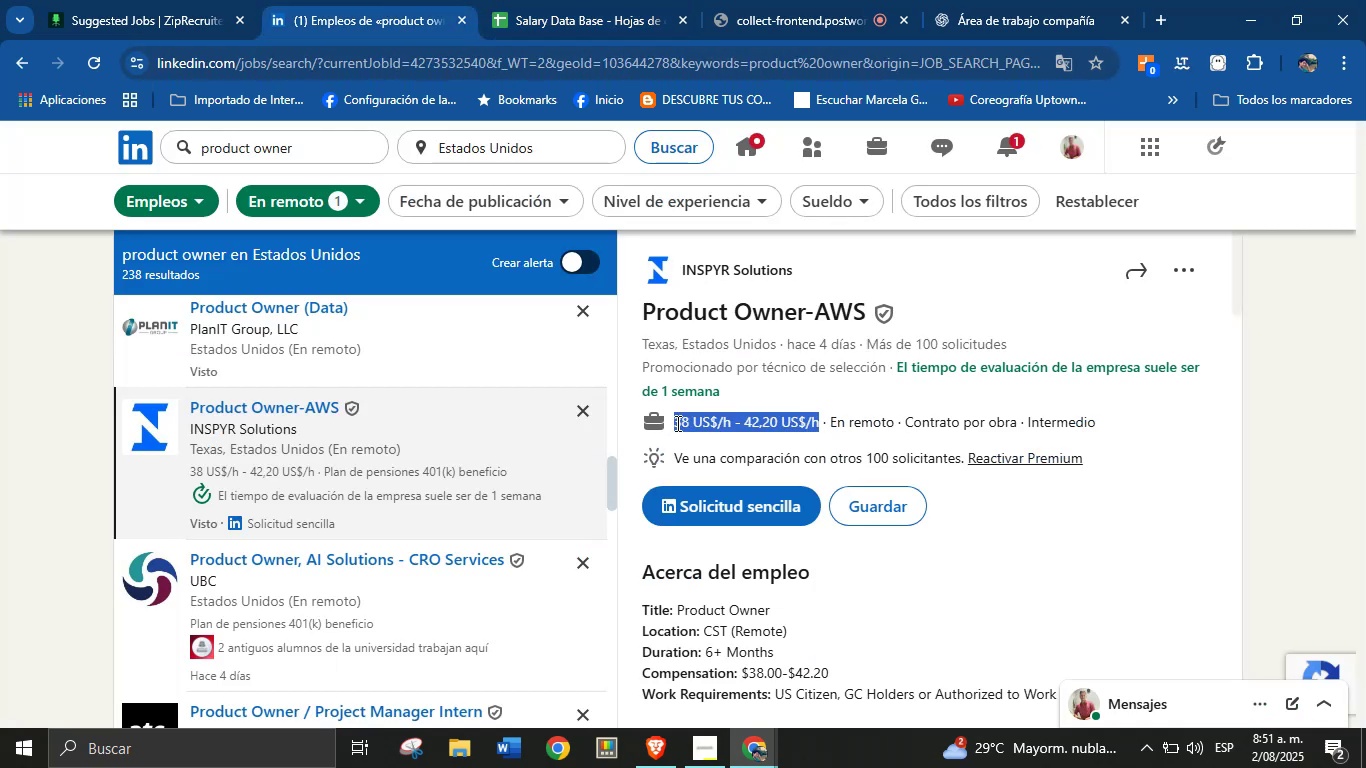 
key(Control+C)
 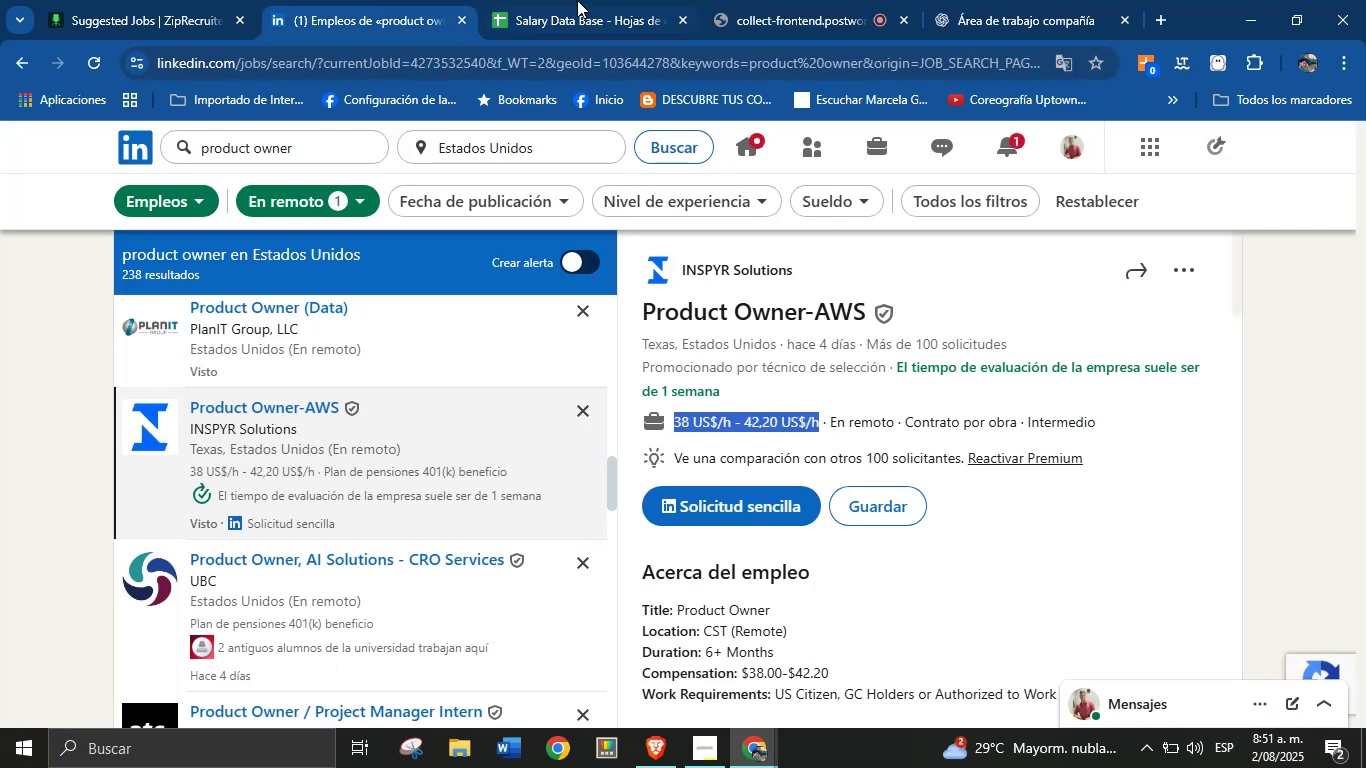 
left_click([574, 0])
 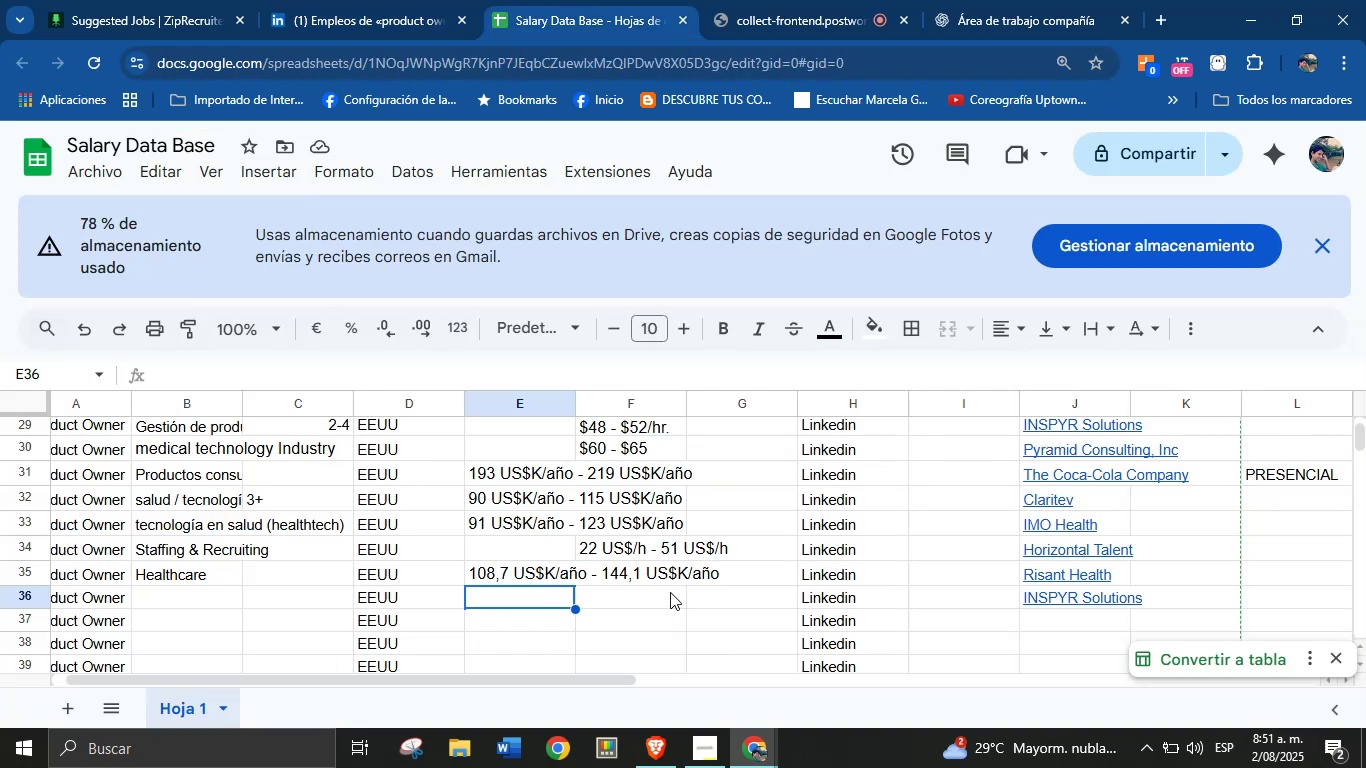 
left_click([666, 593])
 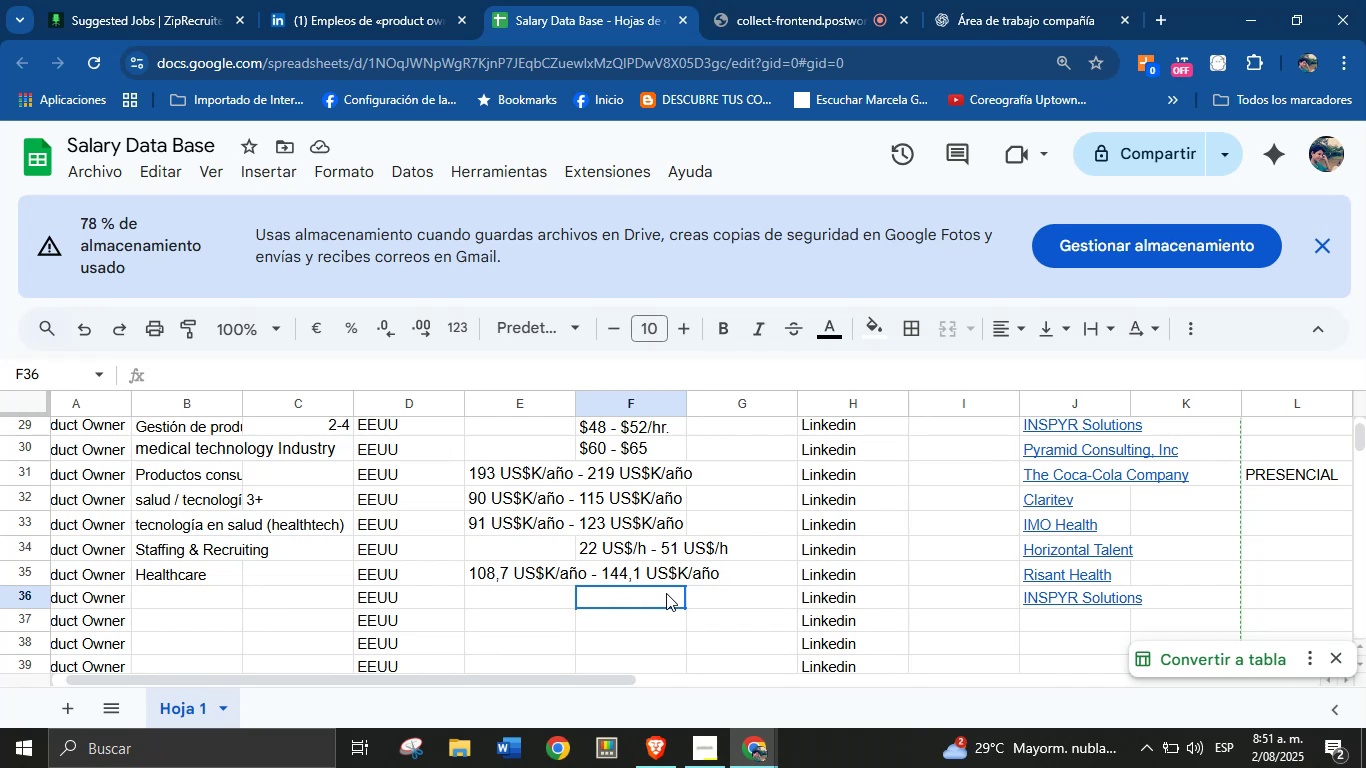 
key(Control+V)
 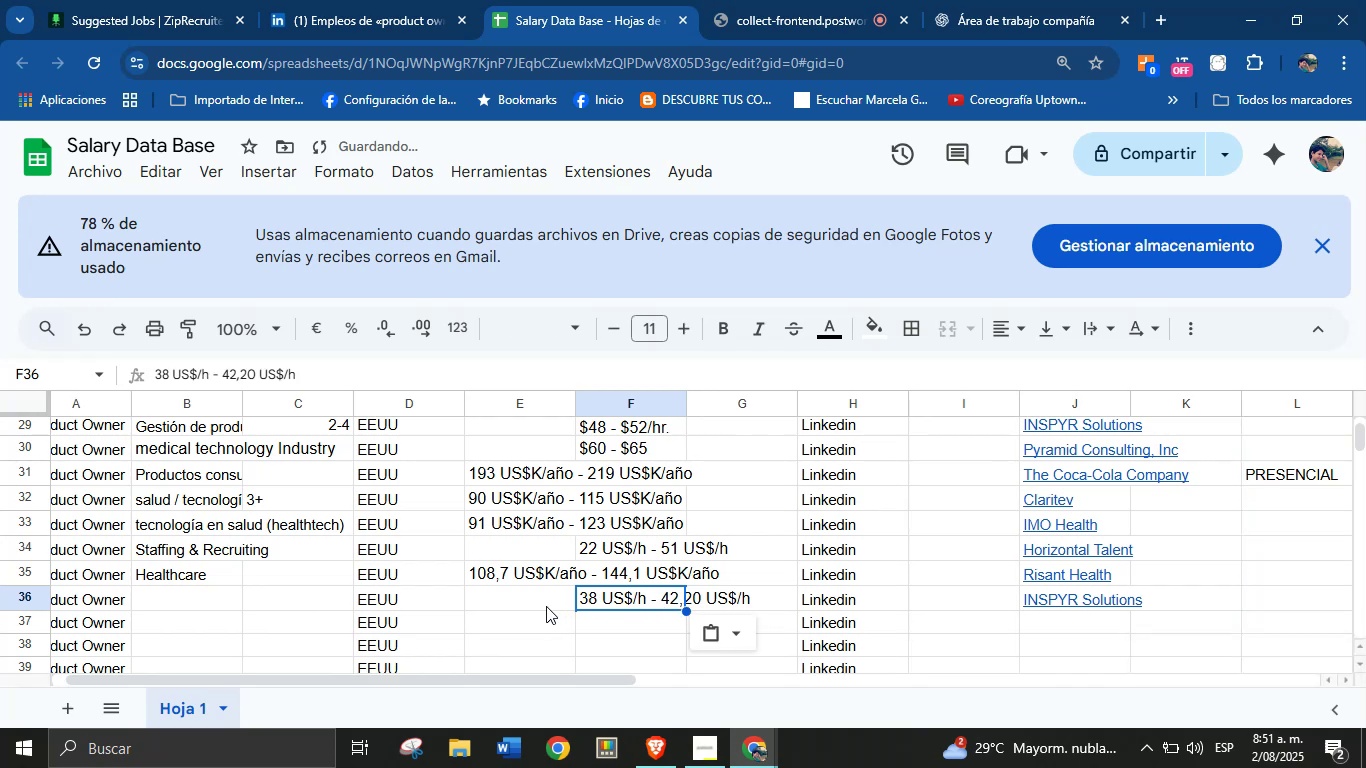 
left_click([538, 599])
 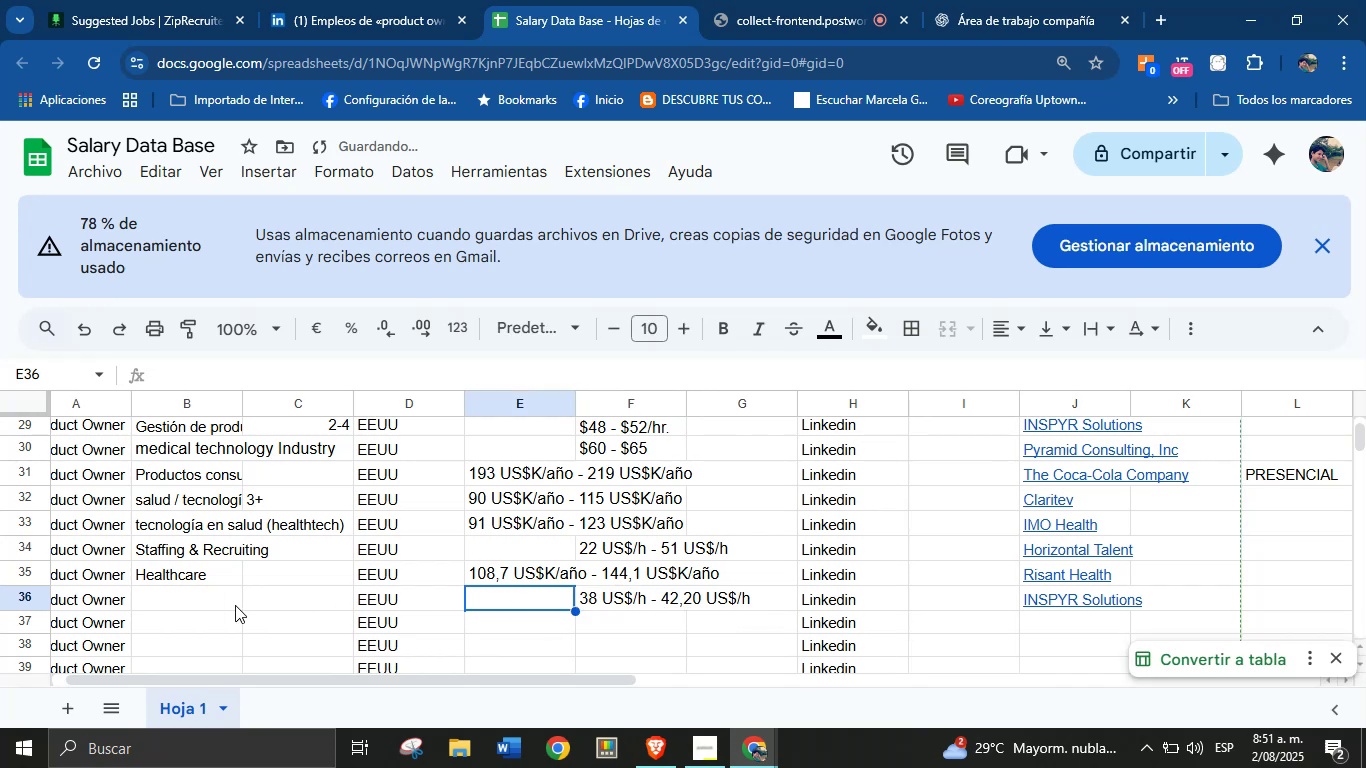 
left_click([215, 605])
 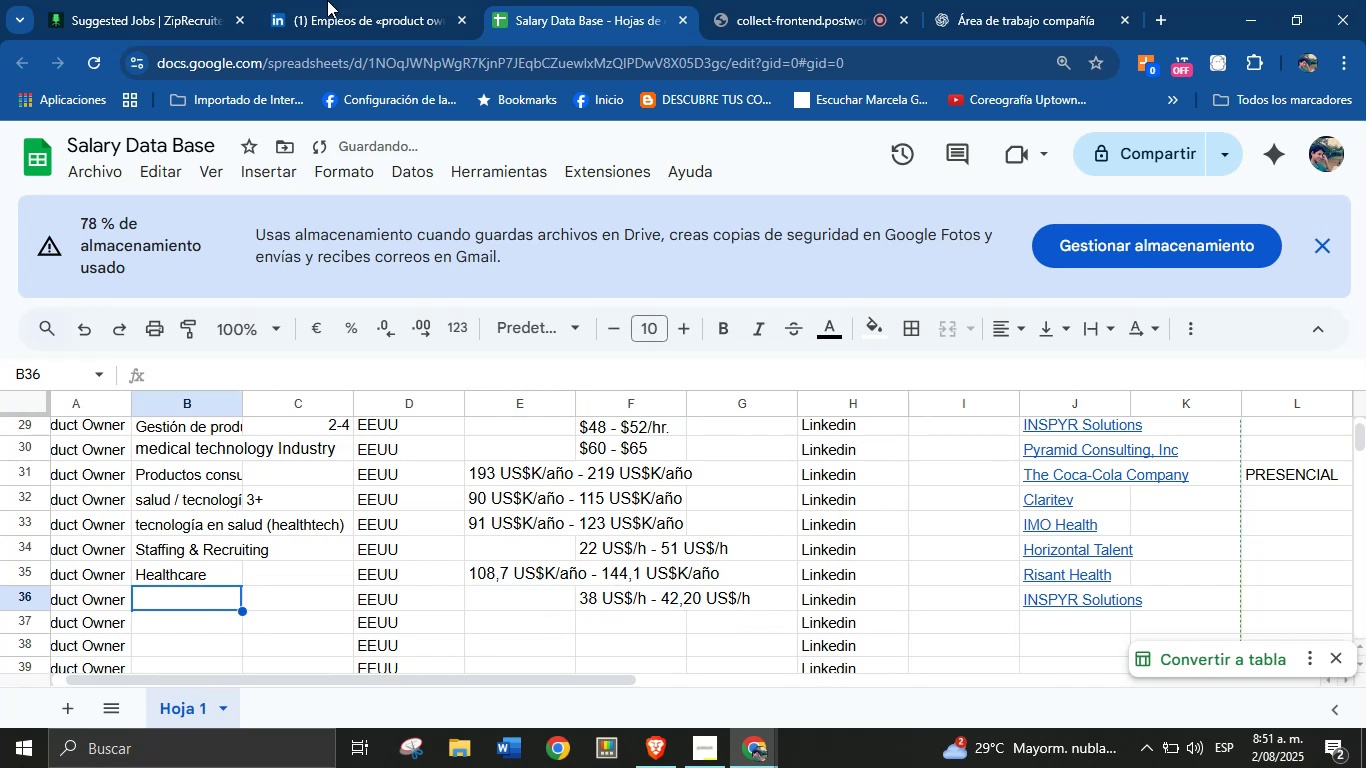 
left_click([328, 0])
 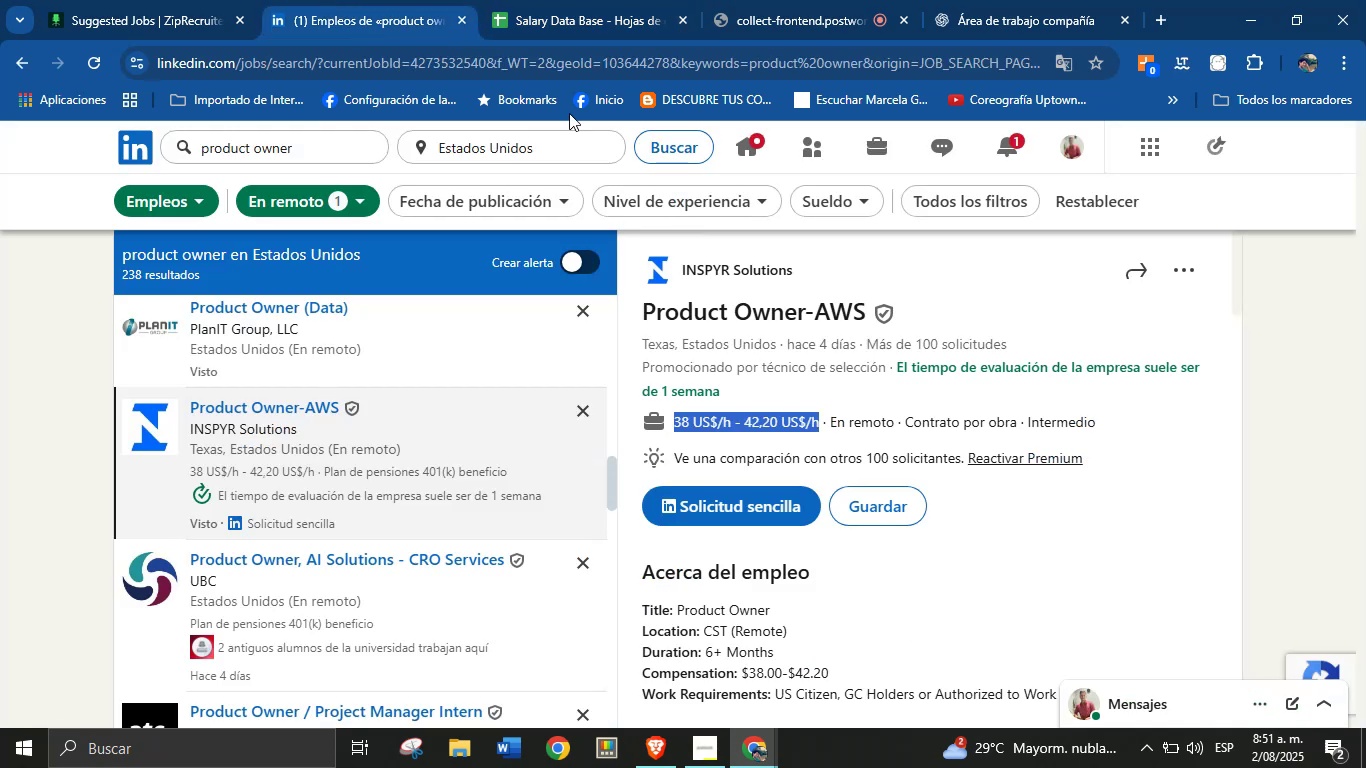 
scroll: coordinate [781, 558], scroll_direction: down, amount: 6.0
 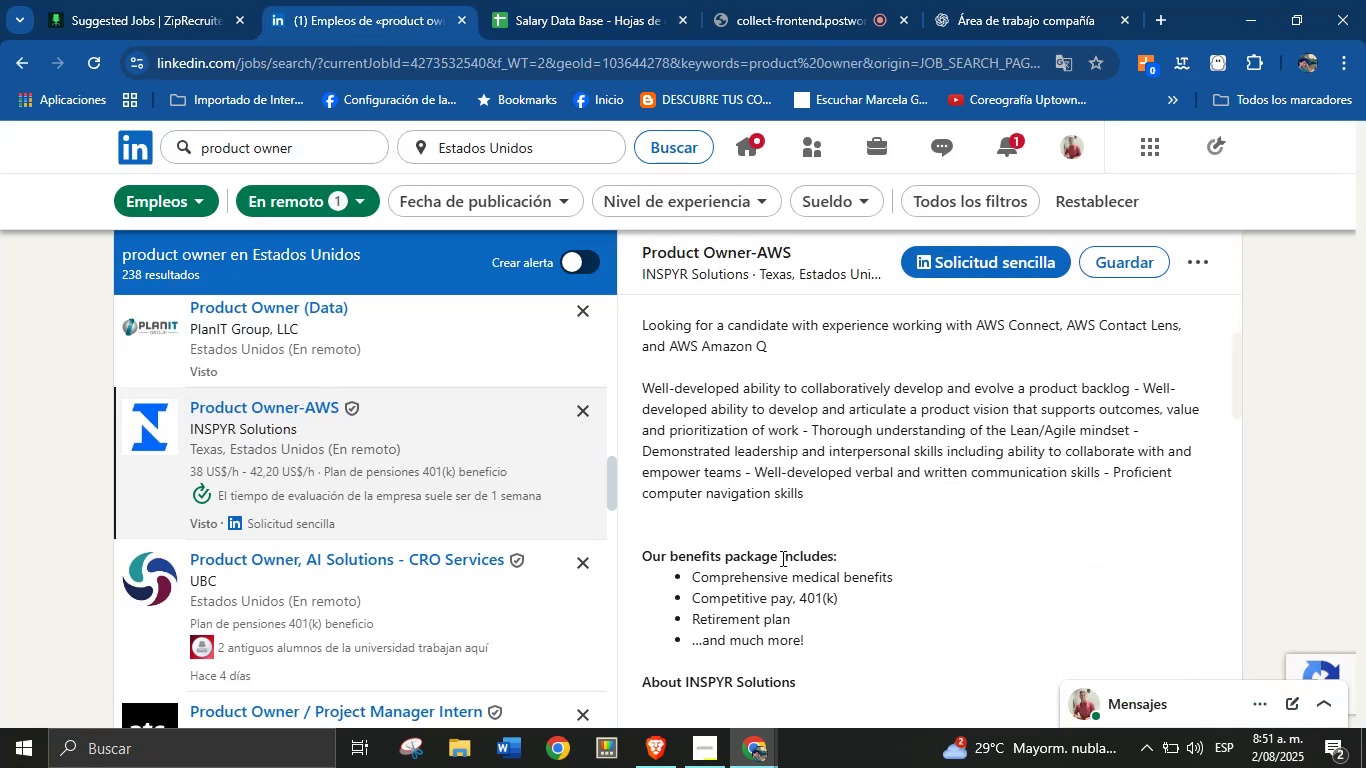 
scroll: coordinate [781, 561], scroll_direction: up, amount: 12.0
 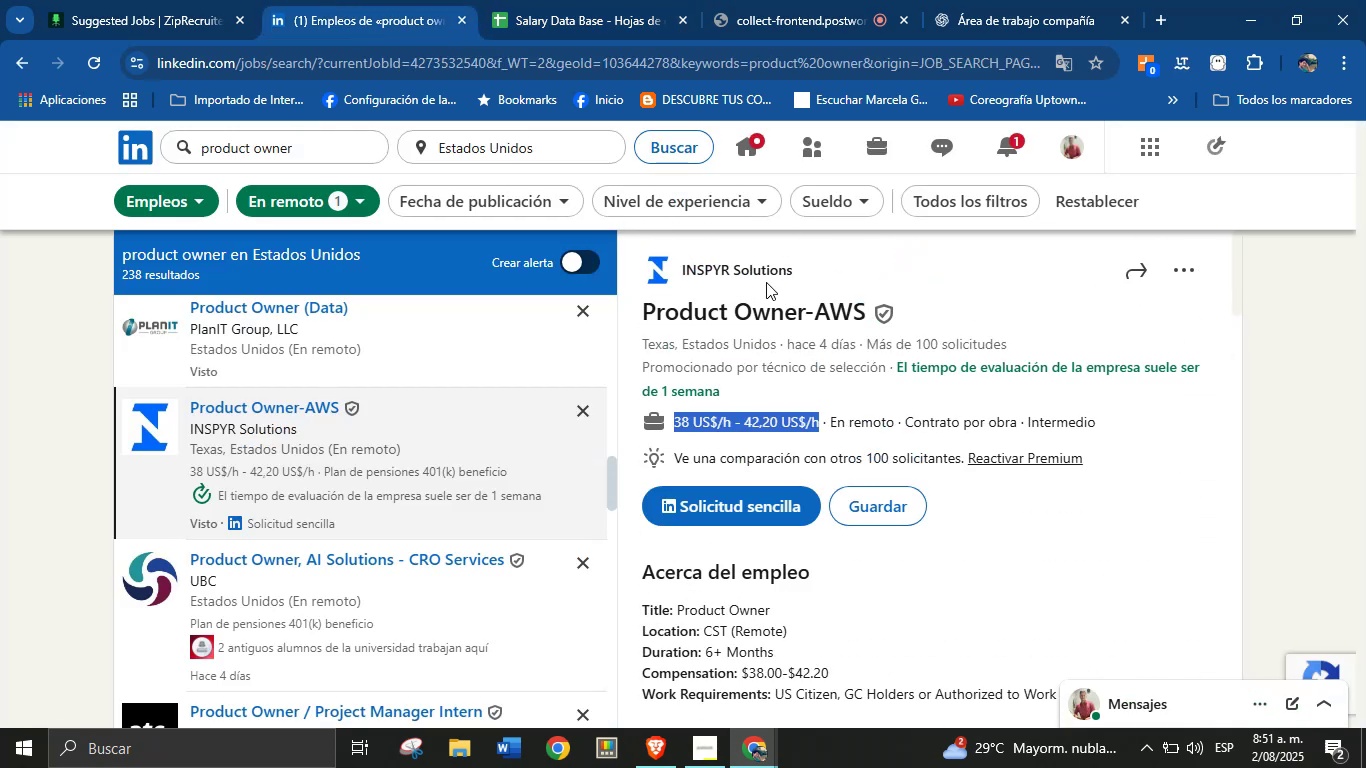 
right_click([767, 273])
 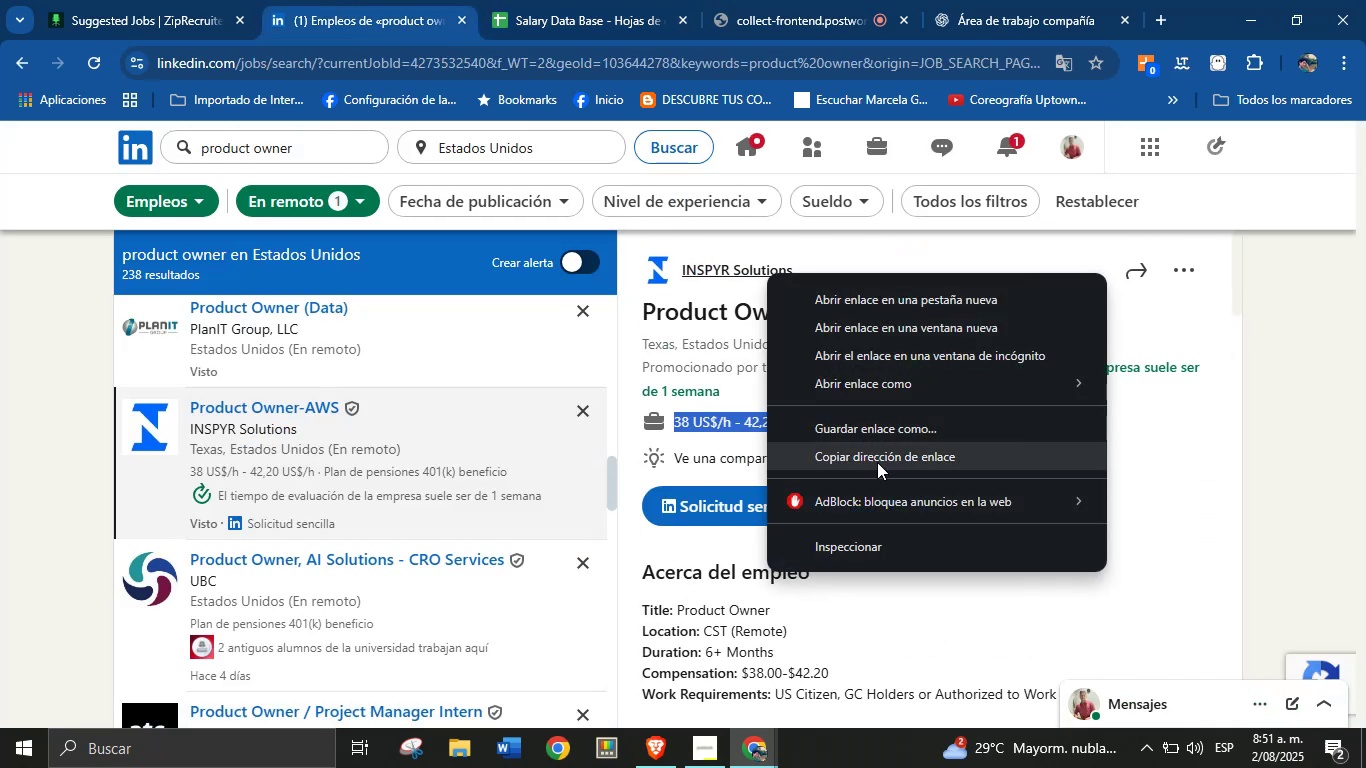 
left_click([879, 464])
 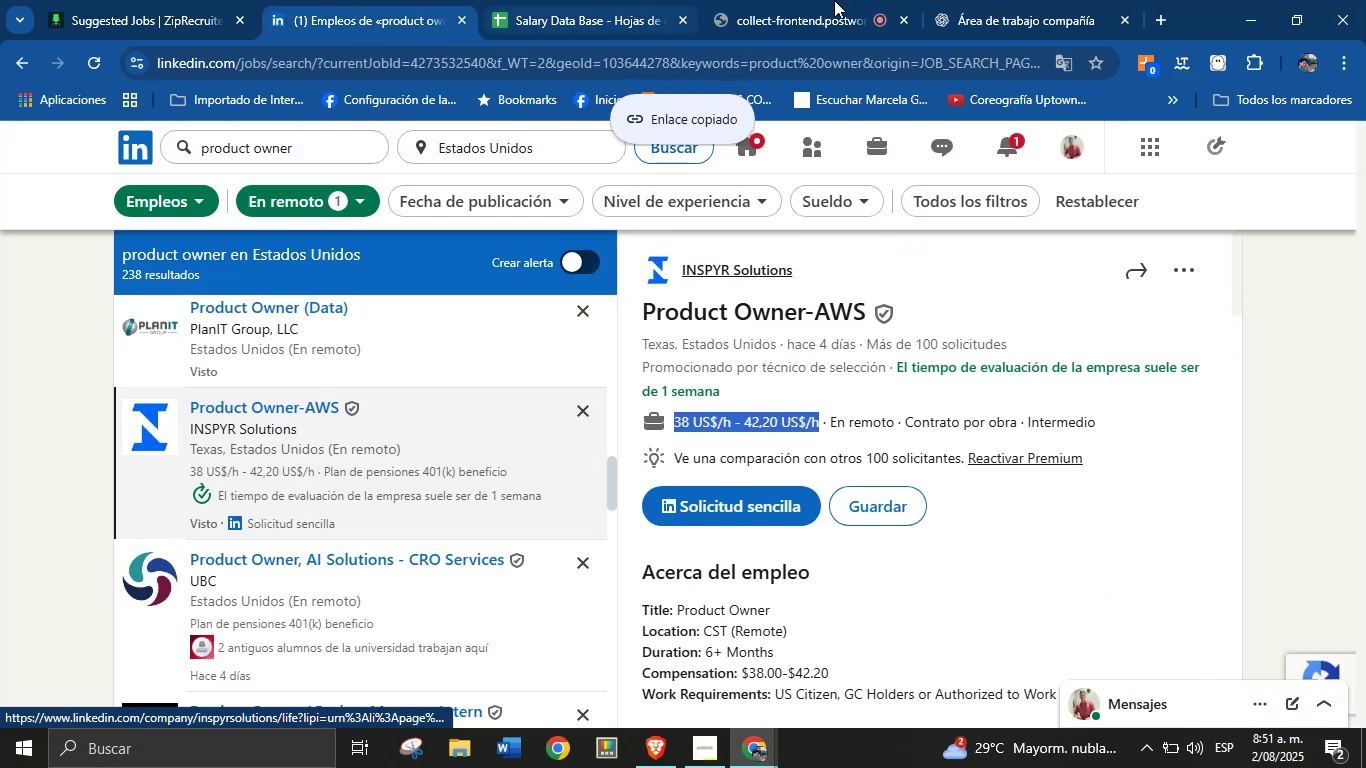 
left_click([1027, 0])
 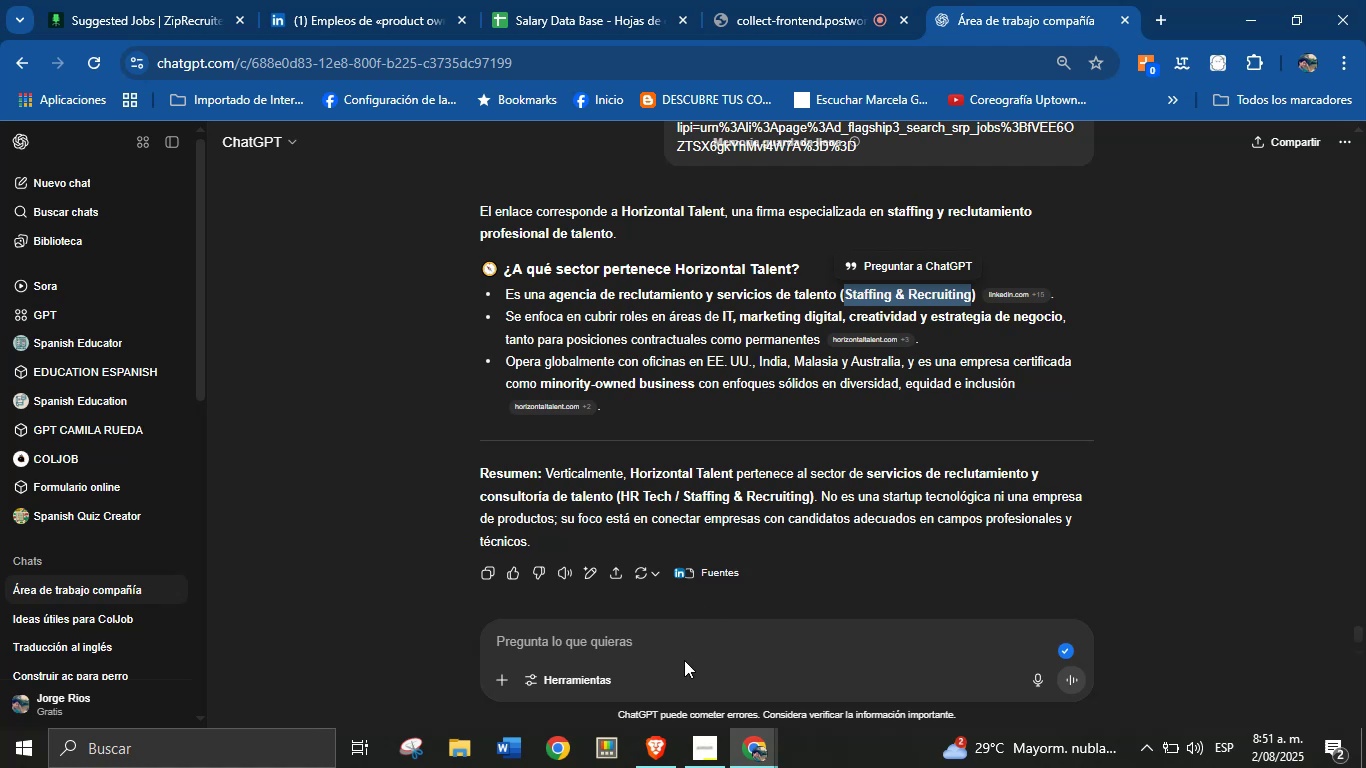 
left_click([687, 642])
 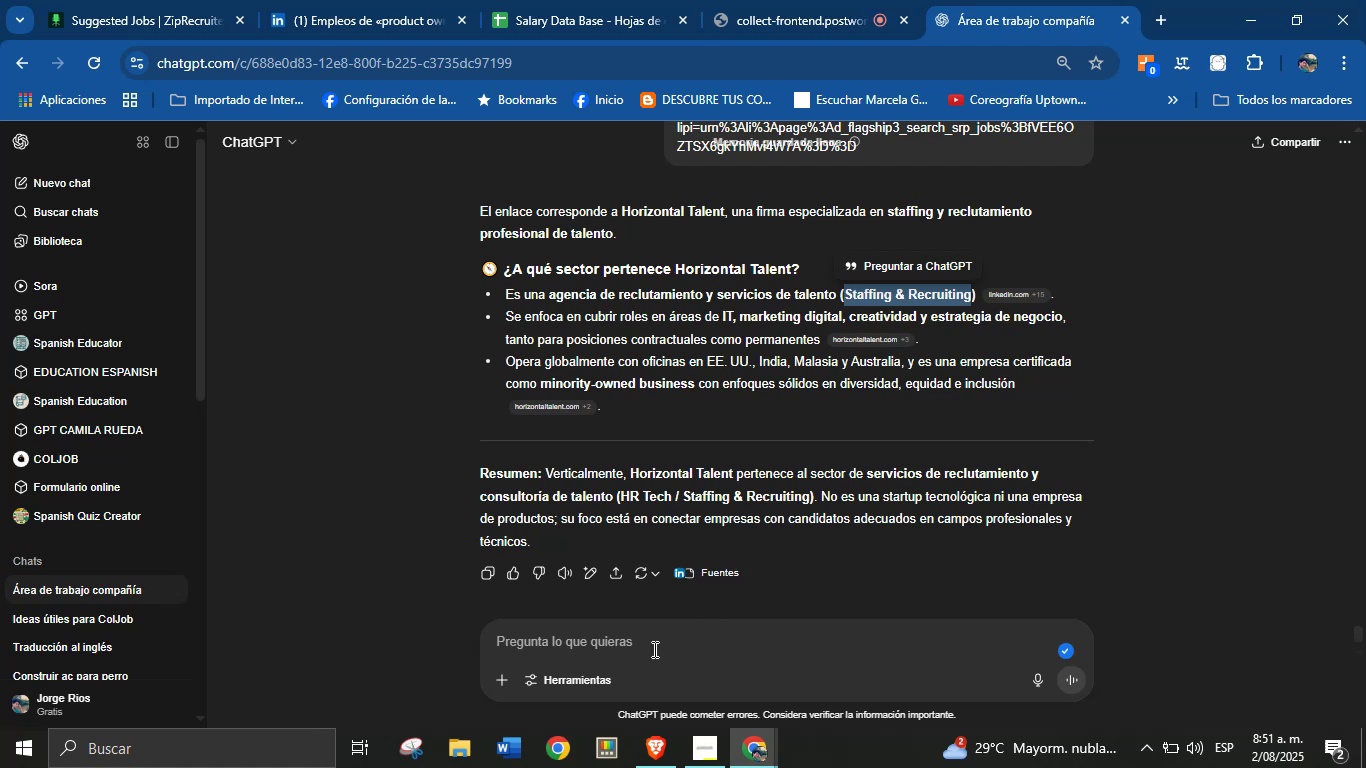 
left_click([647, 649])
 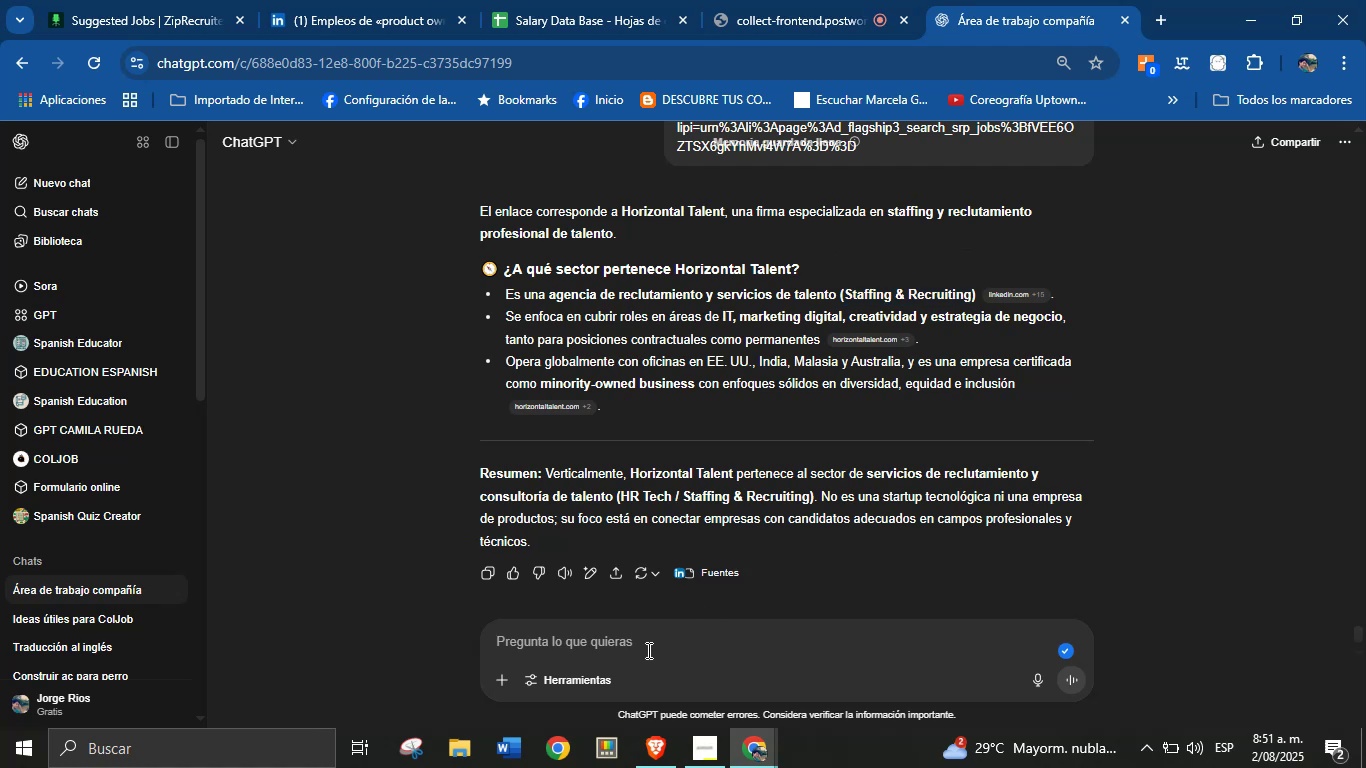 
type(solo dime al sector que pertenece> )
 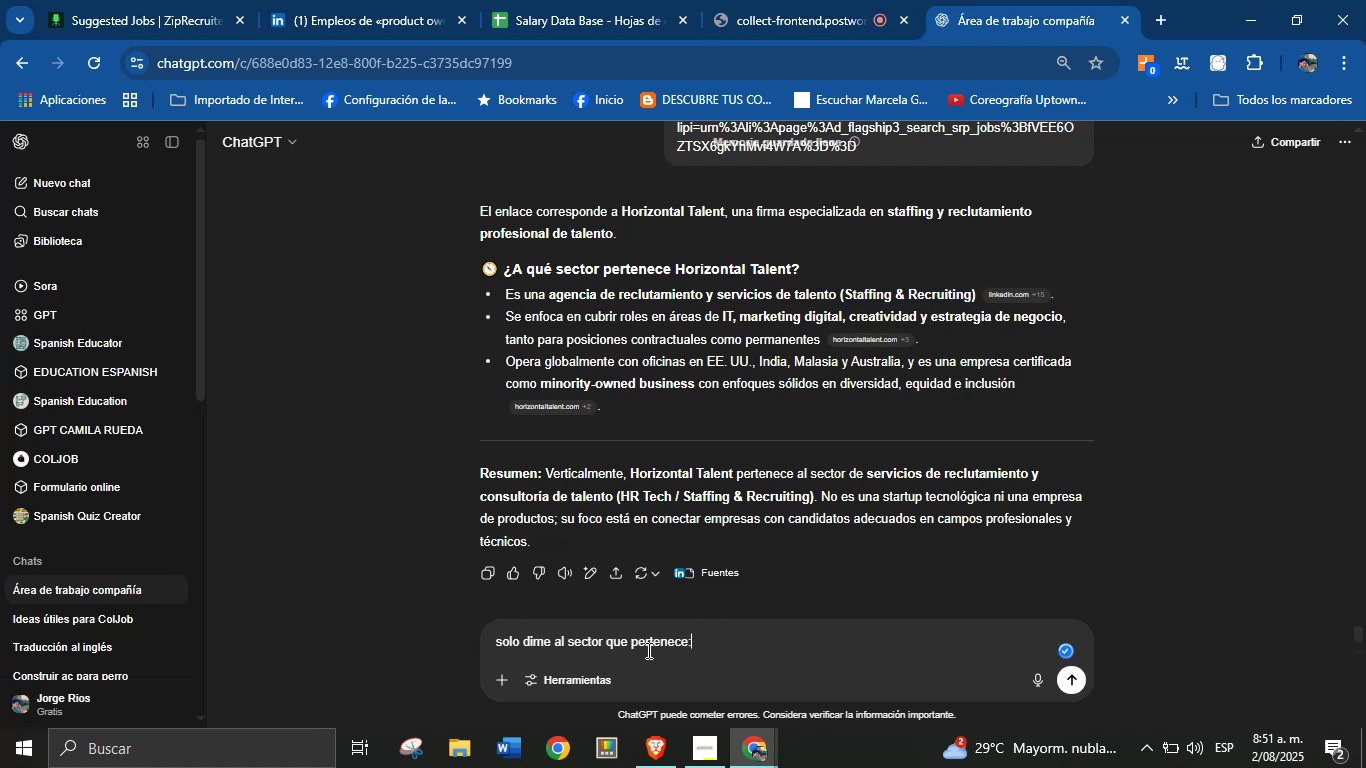 
key(Control+ControlLeft)
 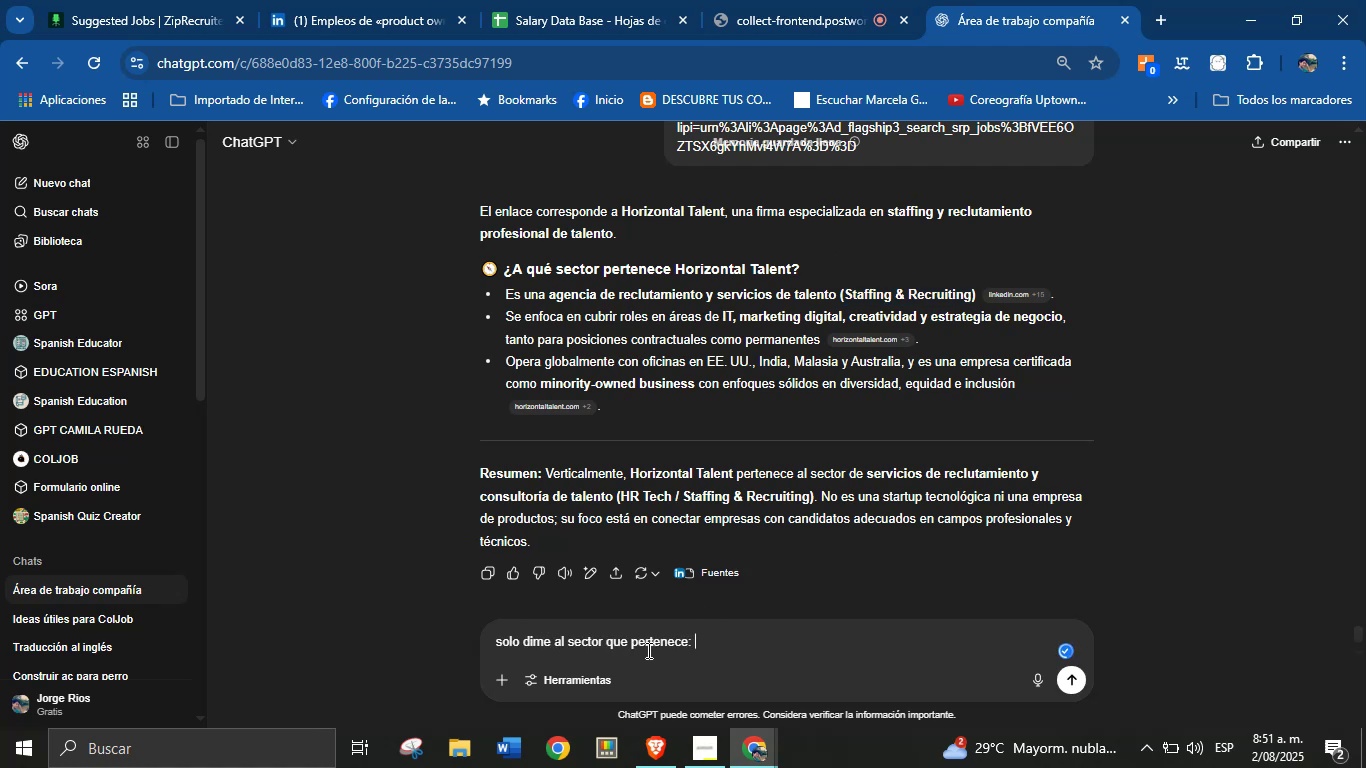 
key(Control+V)
 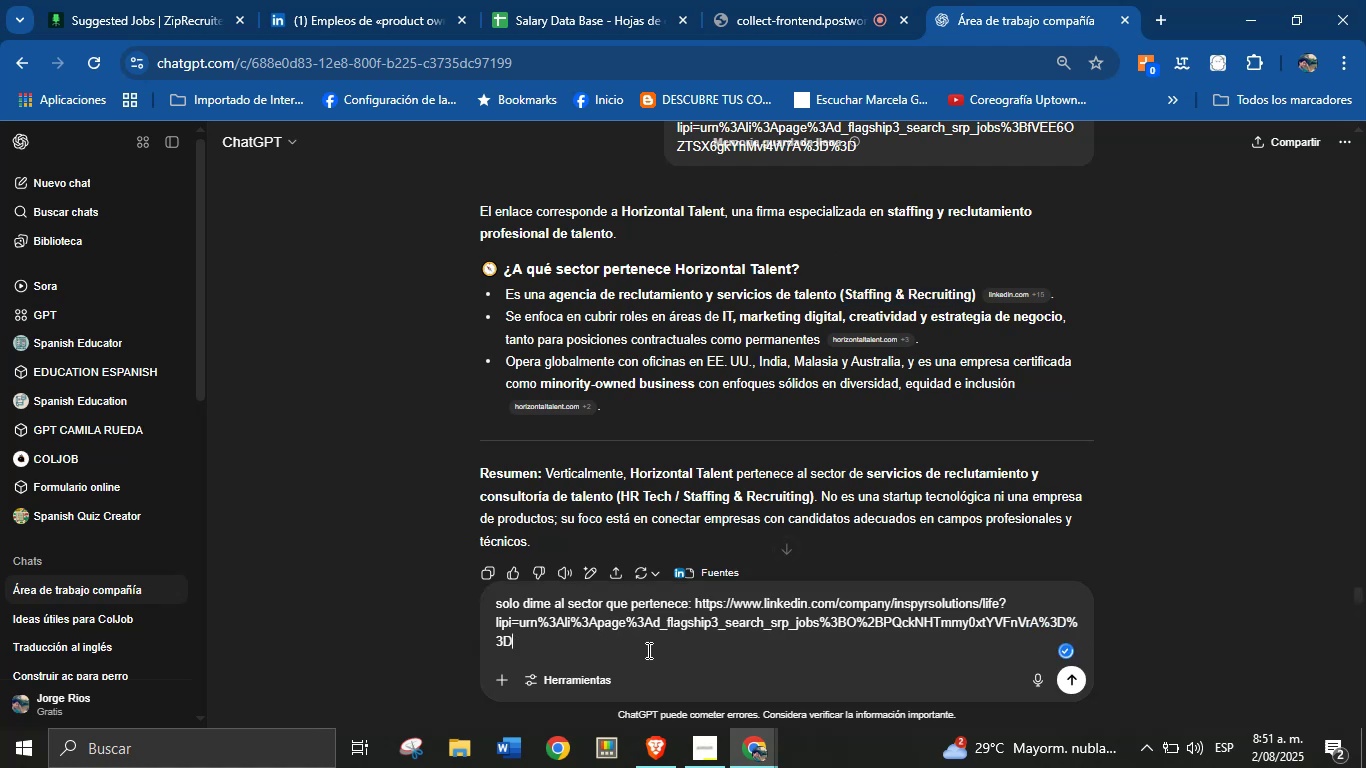 
key(Enter)
 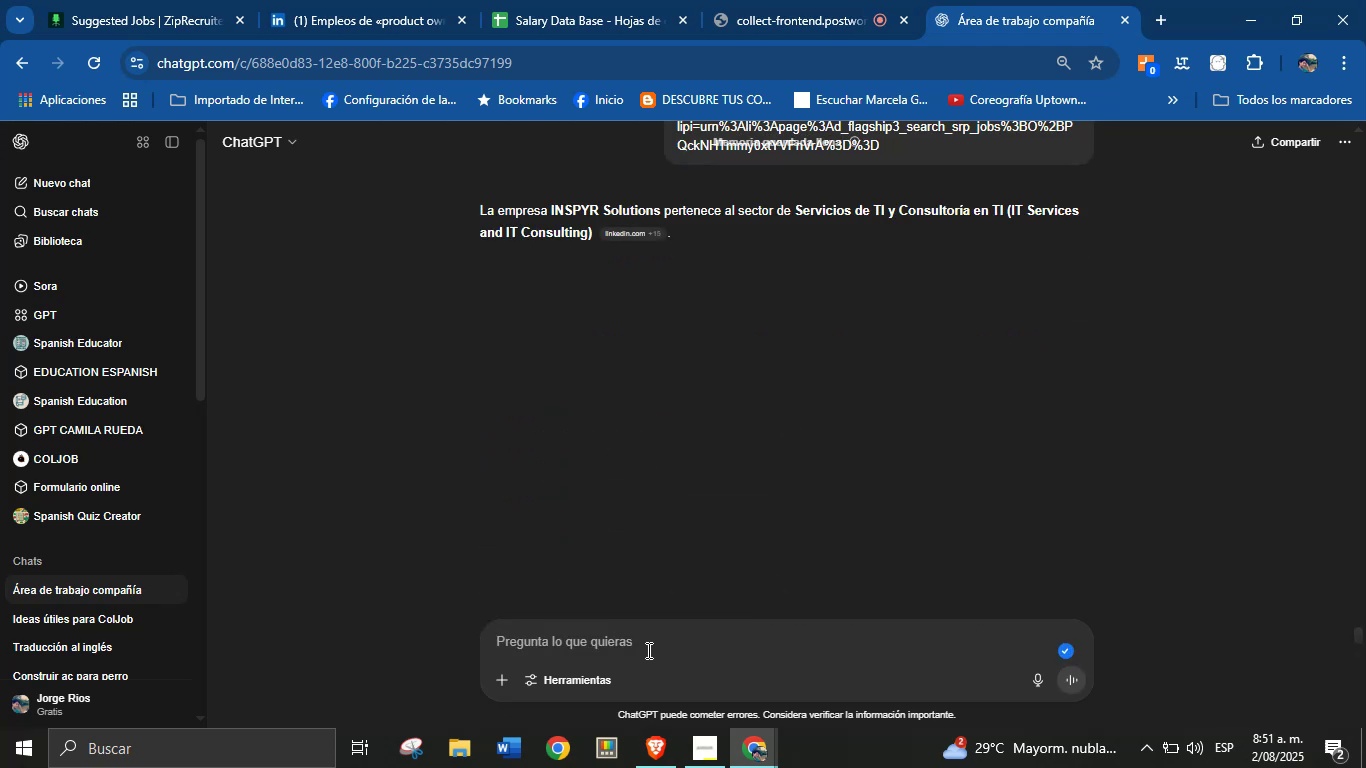 
wait(13.46)
 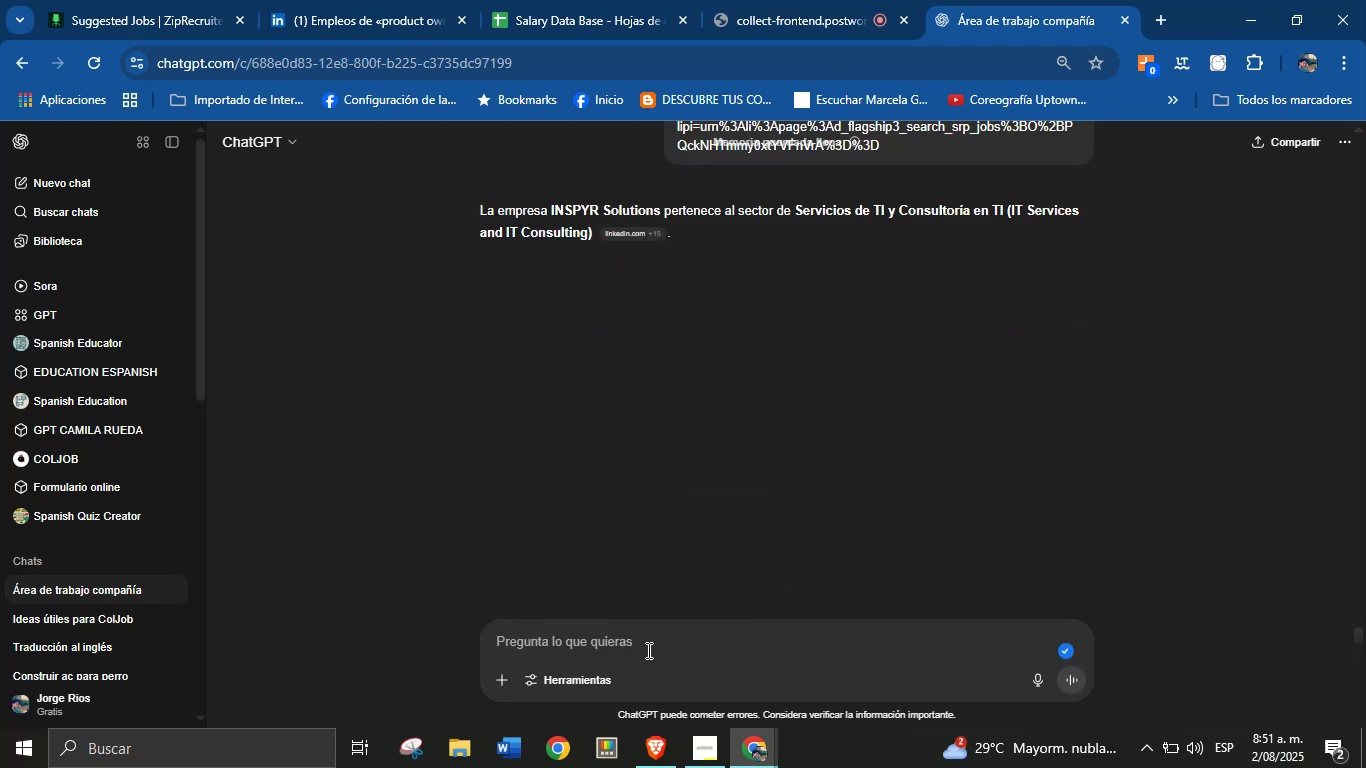 
left_click_drag(start_coordinate=[794, 208], to_coordinate=[589, 234])
 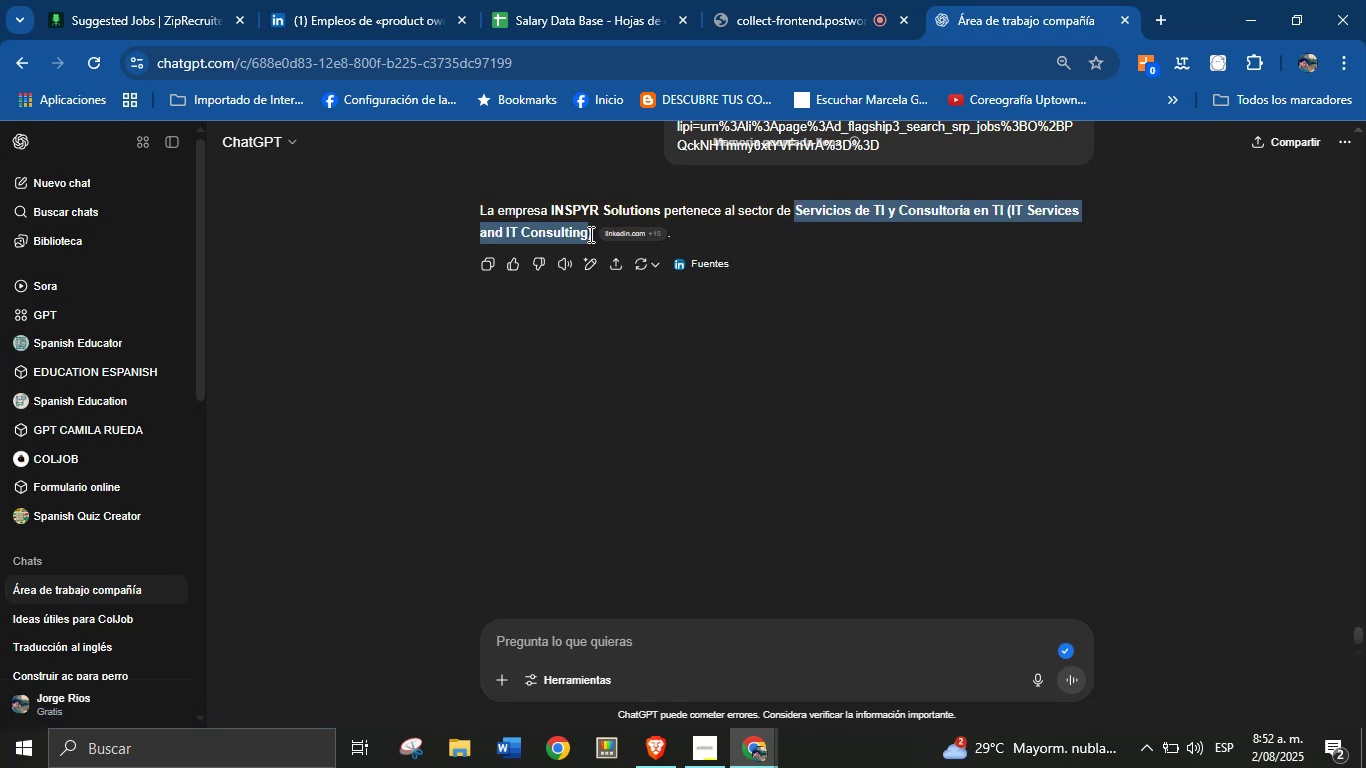 
key(Control+C)
 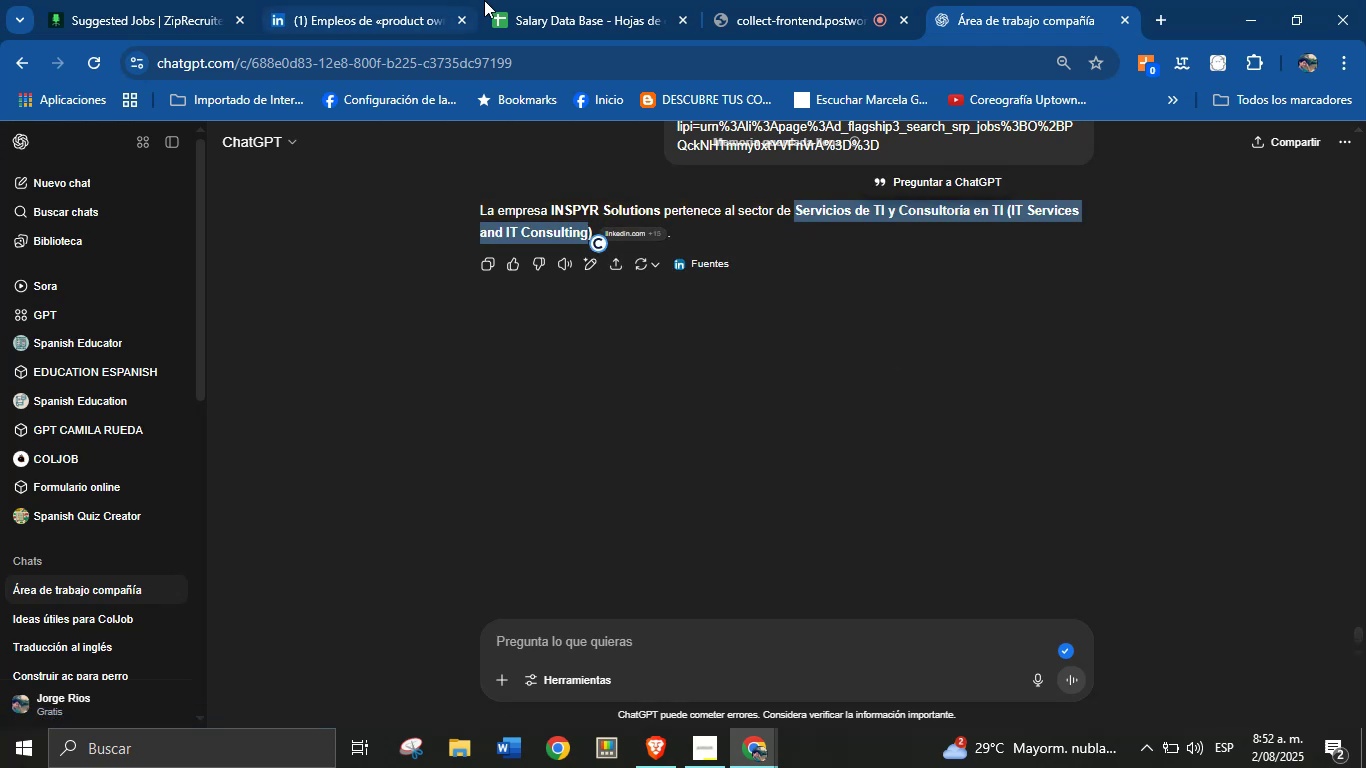 
left_click([529, 0])
 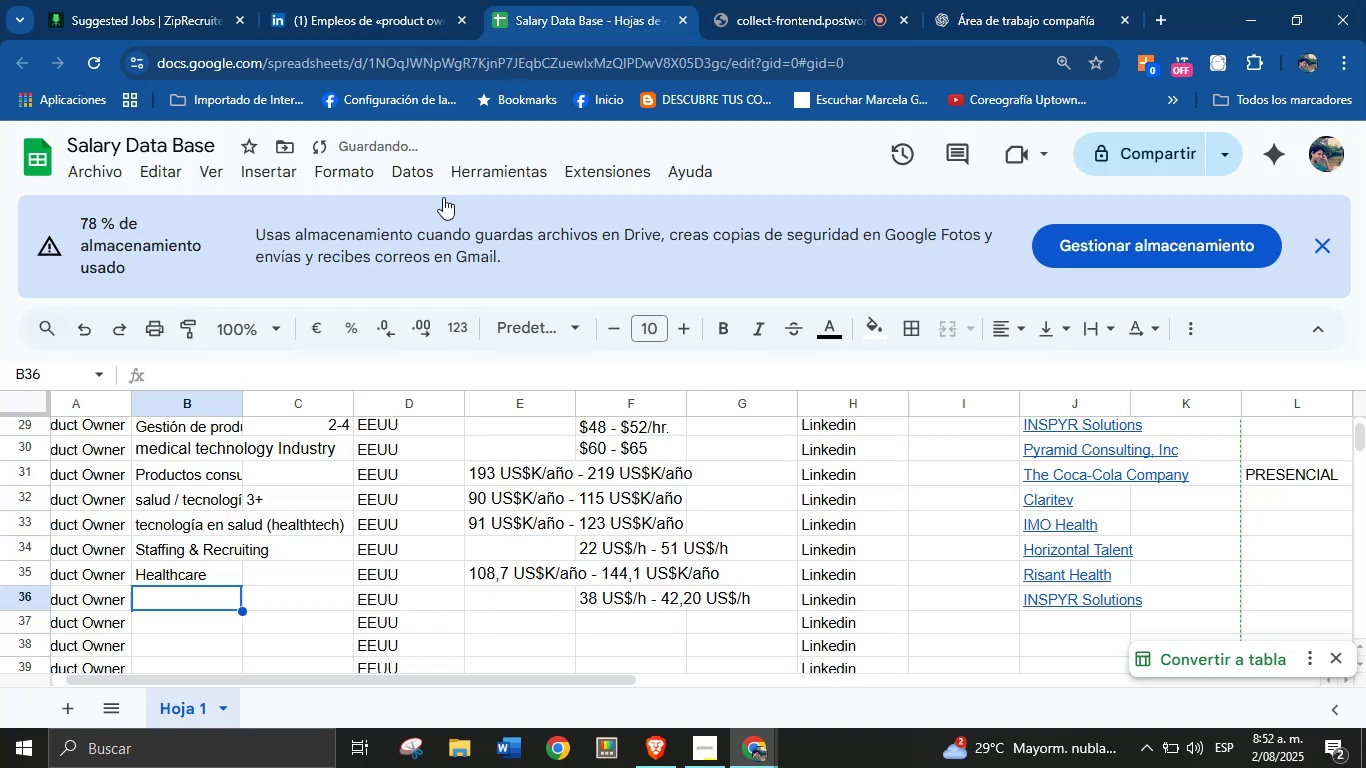 
key(Control+V)
 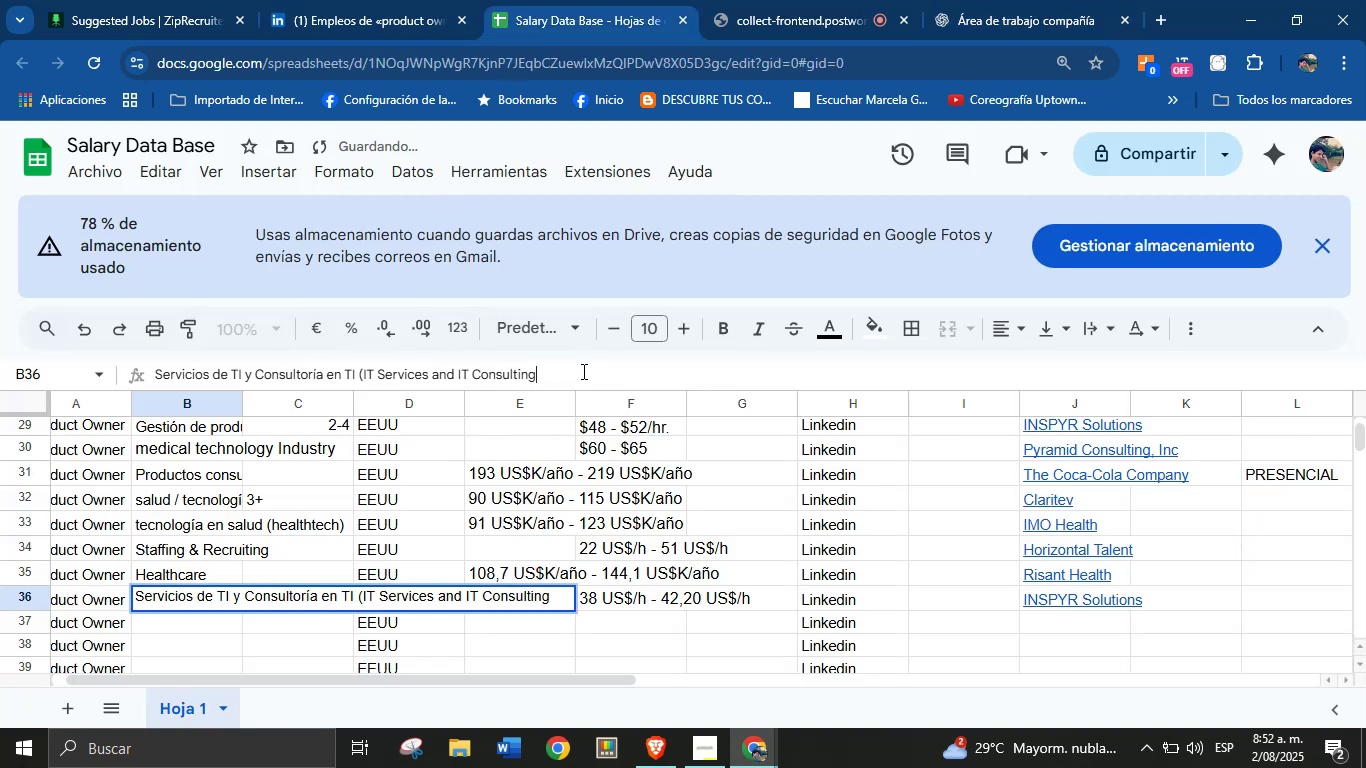 
key(Shift+9)
 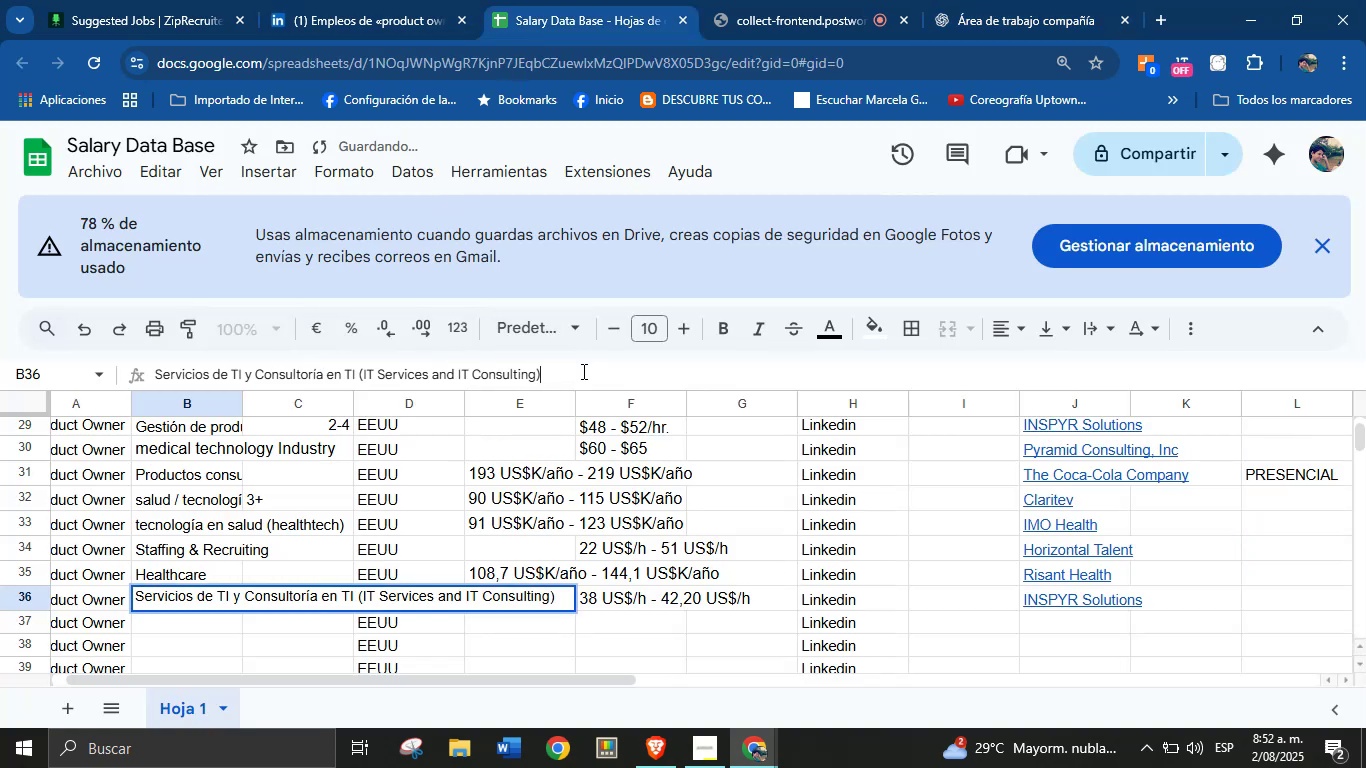 
key(Enter)
 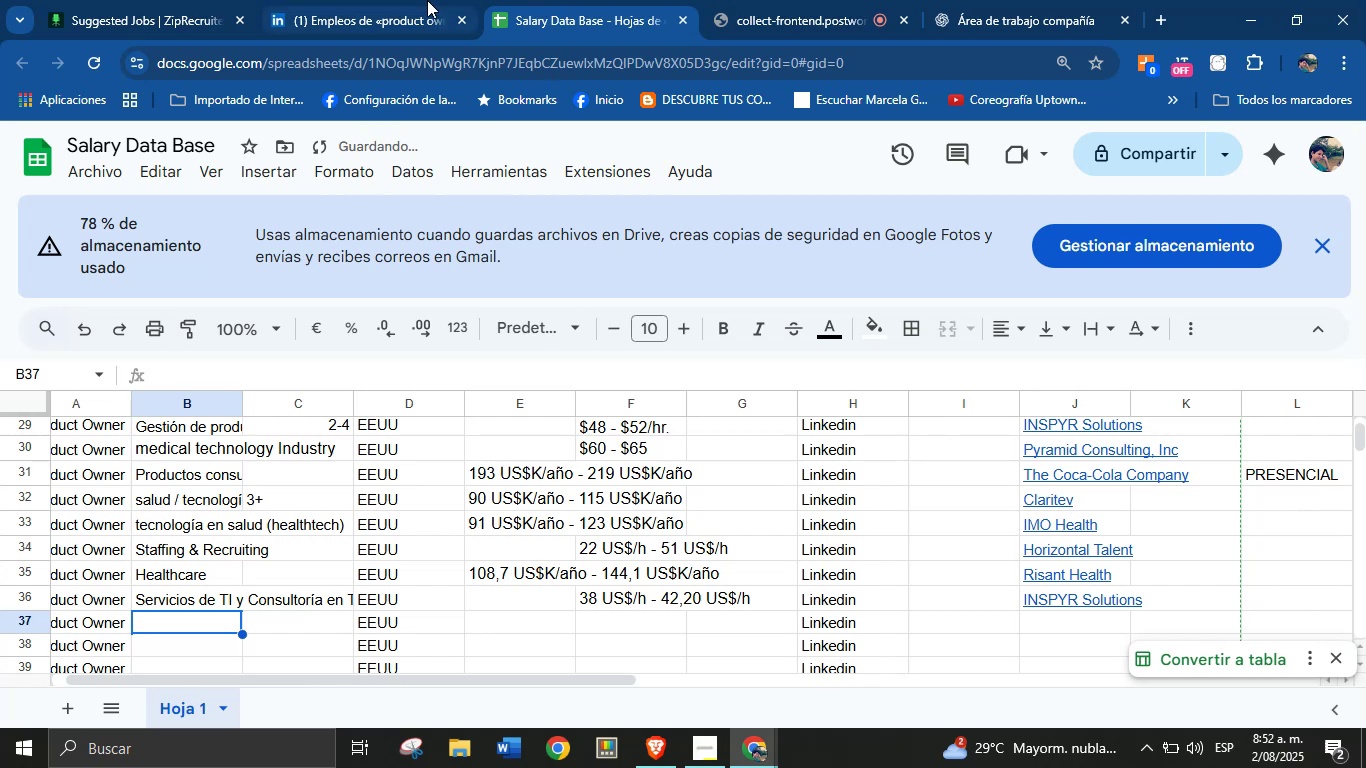 
scroll: coordinate [436, 496], scroll_direction: down, amount: 5.0
 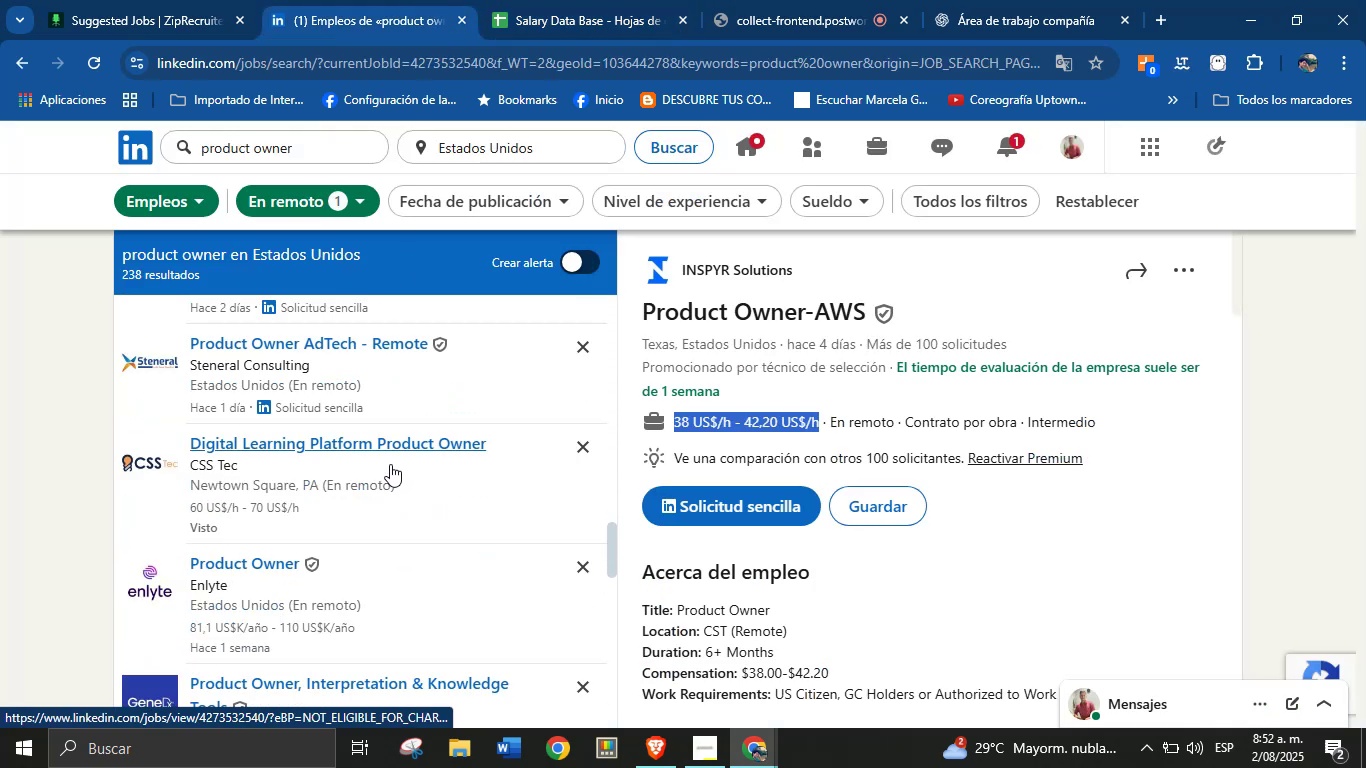 
left_click([386, 476])
 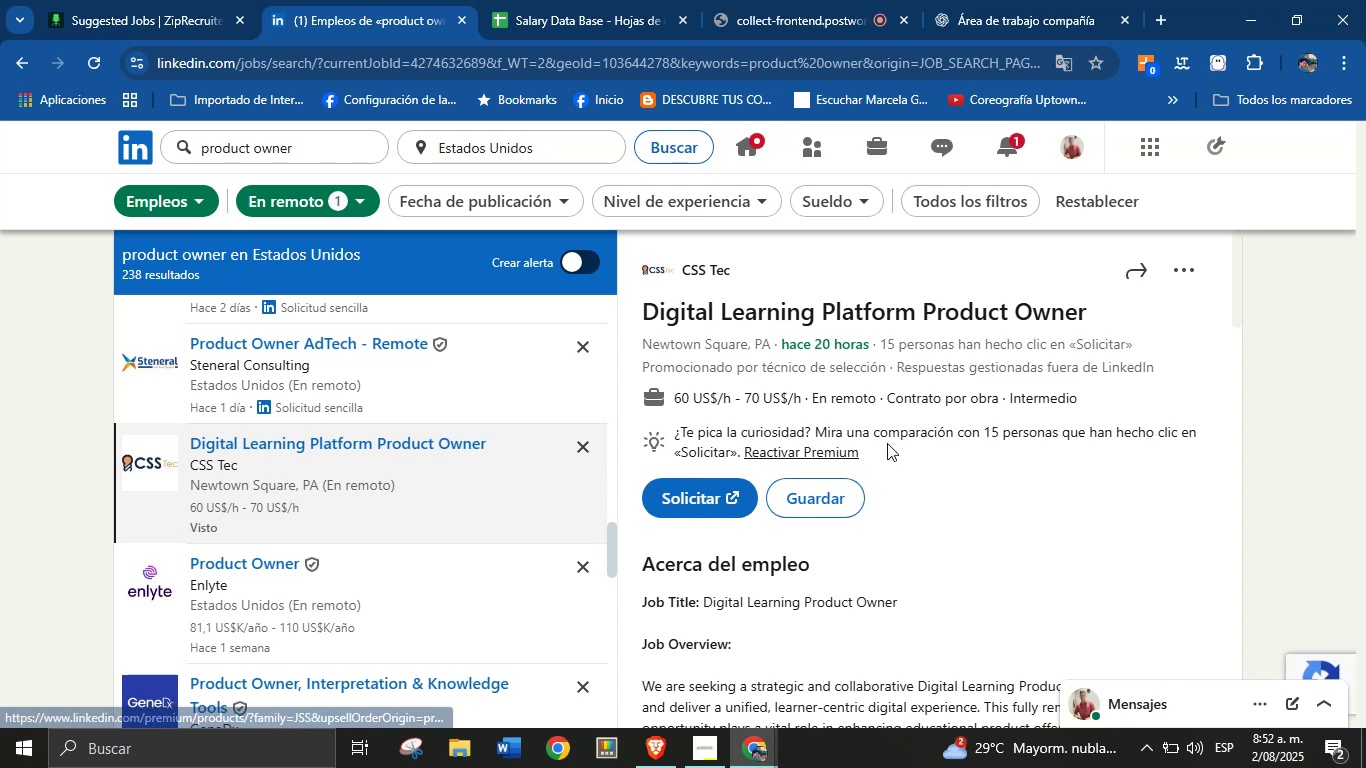 
scroll: coordinate [902, 496], scroll_direction: down, amount: 4.0
 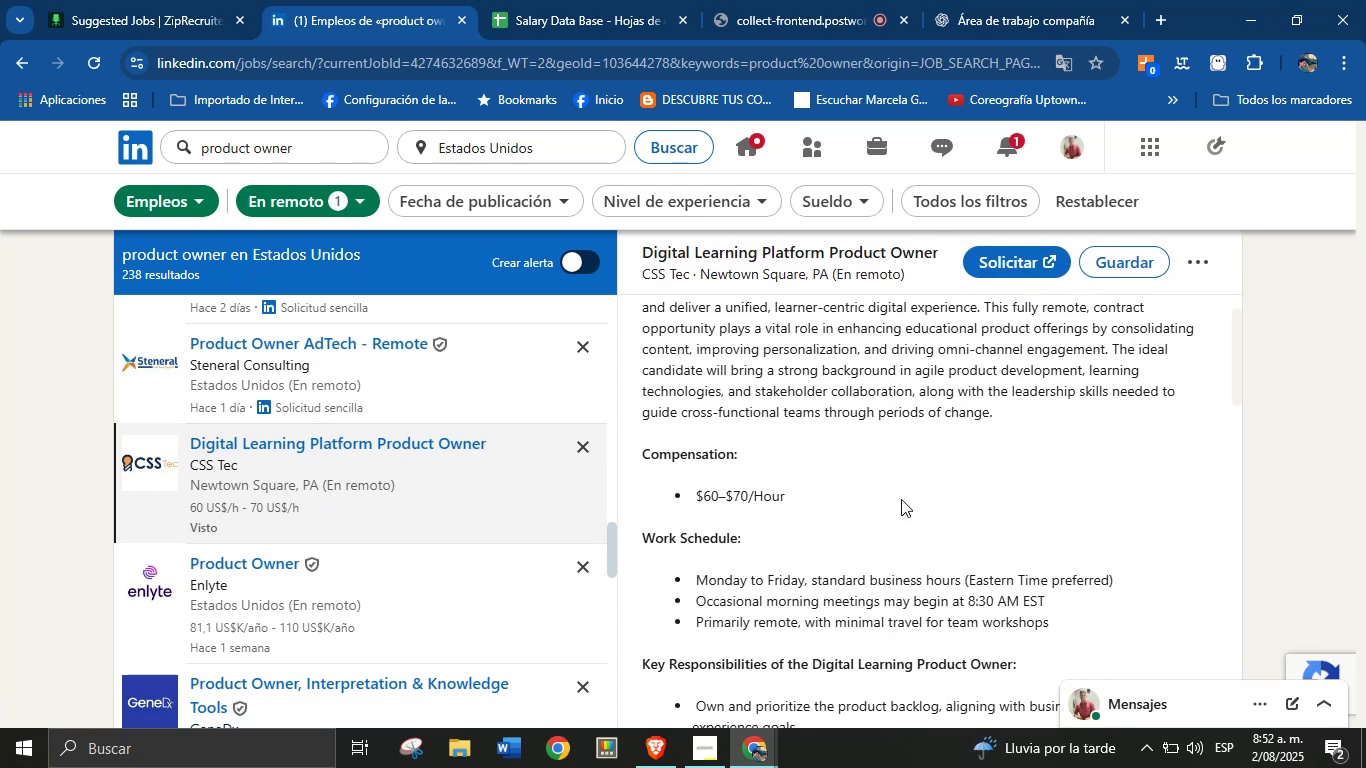 
scroll: coordinate [893, 497], scroll_direction: up, amount: 2.0
 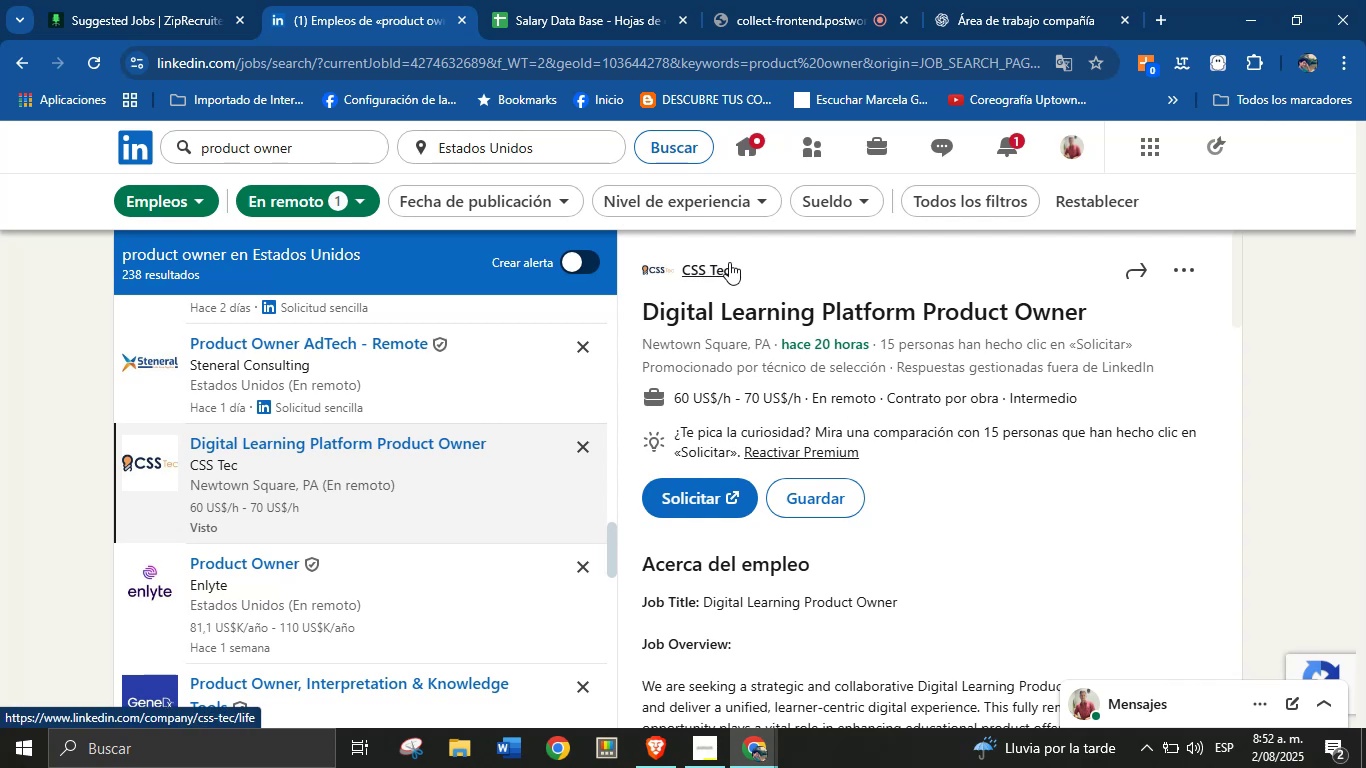 
left_click_drag(start_coordinate=[742, 275], to_coordinate=[686, 275])
 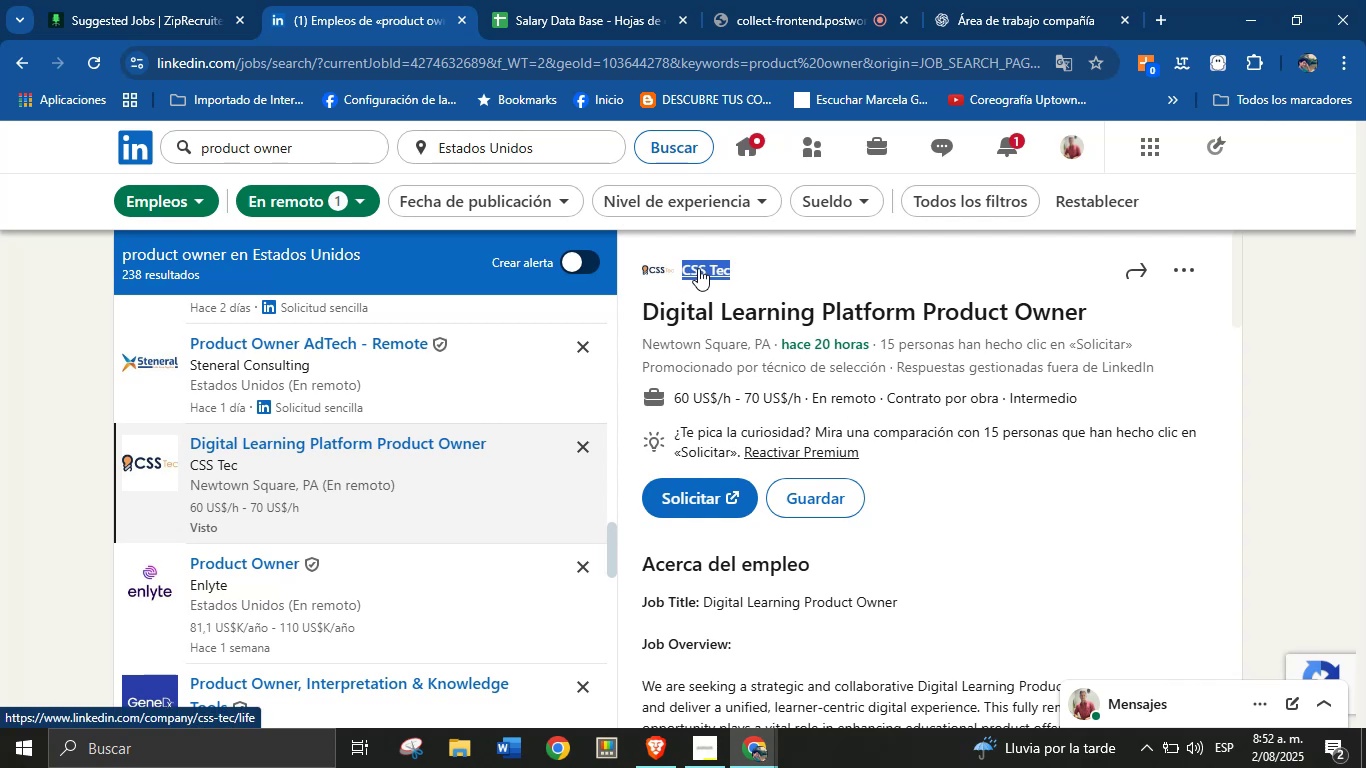 
key(Control+C)
 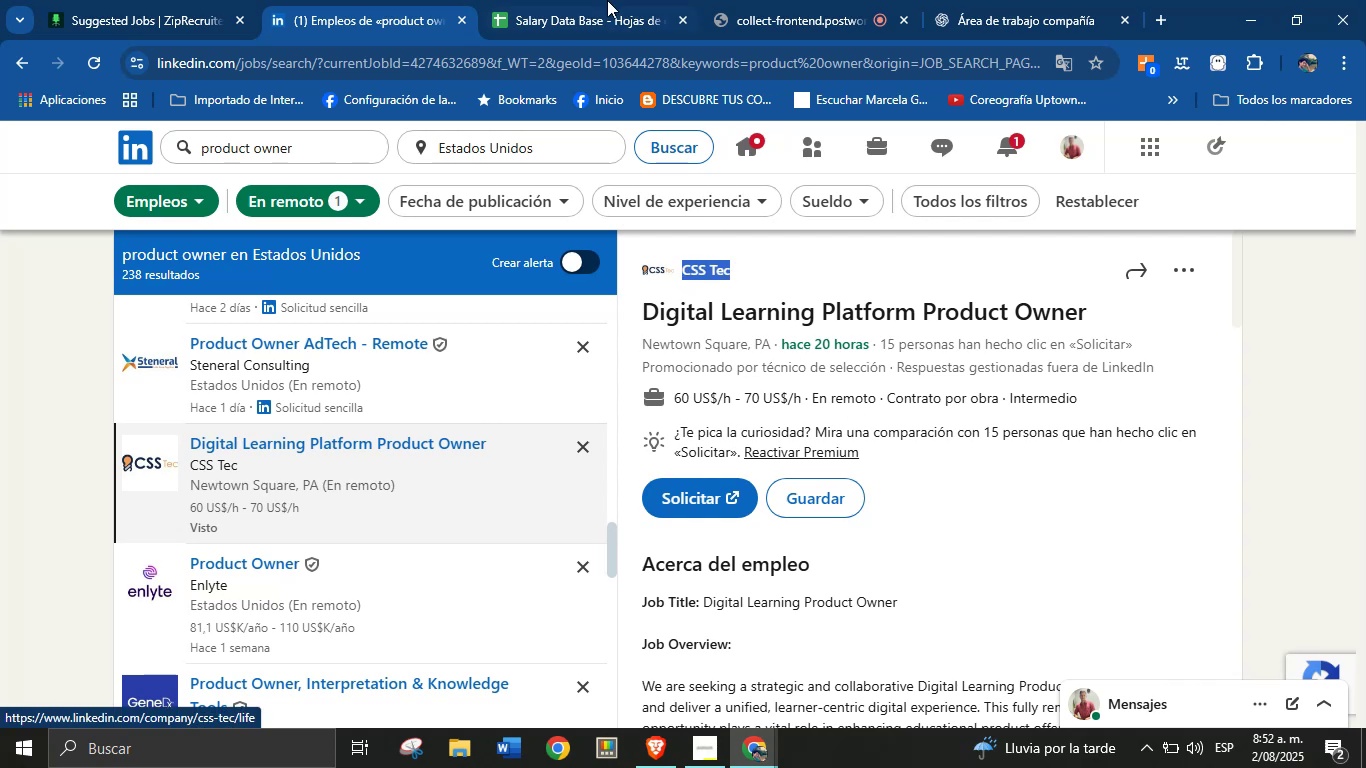 
left_click([605, 0])
 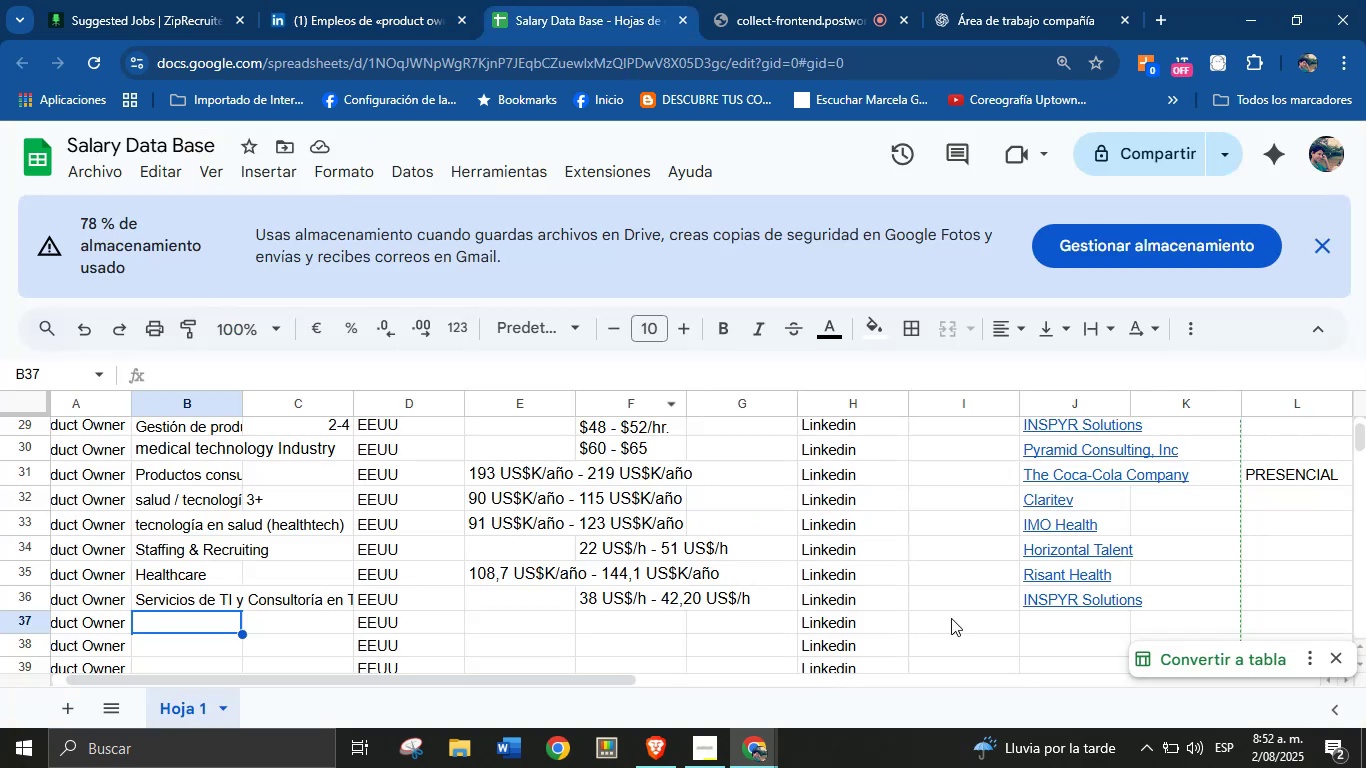 
left_click([1044, 630])
 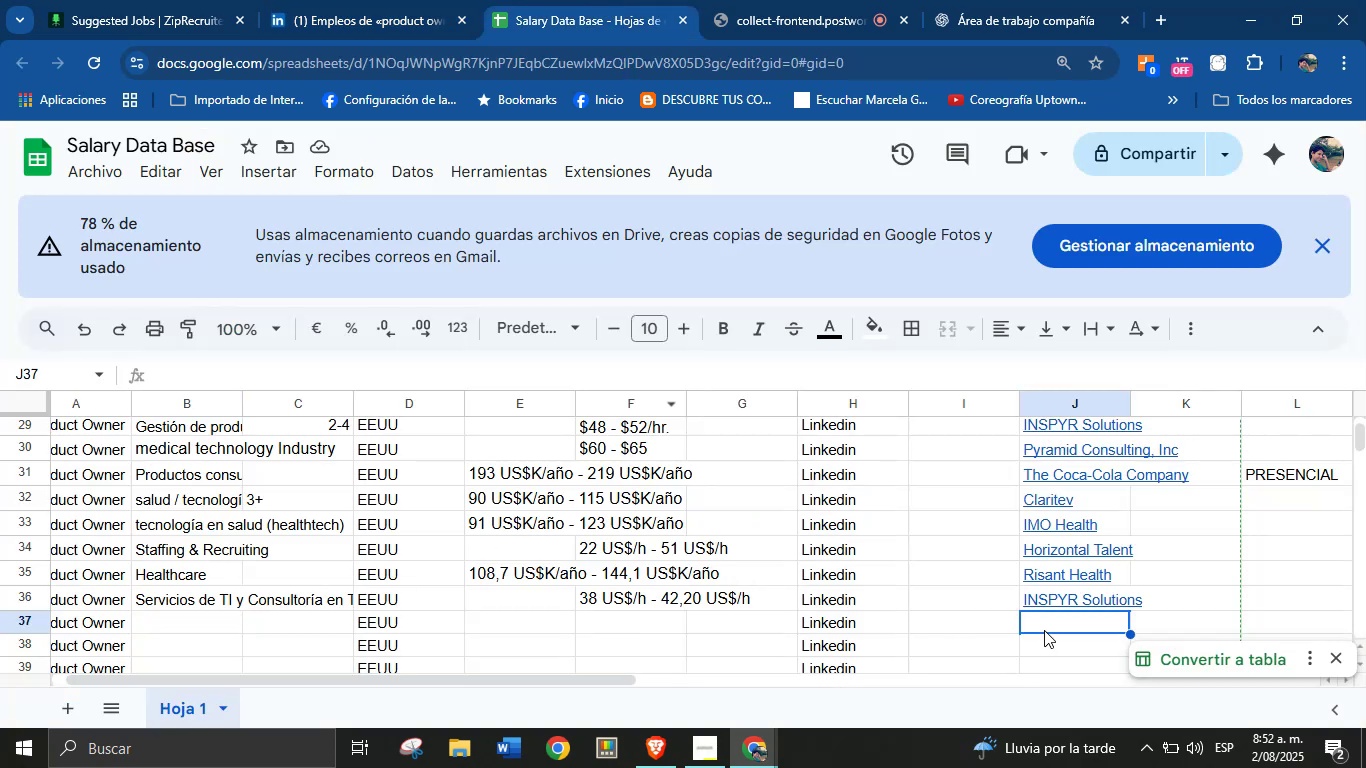 
key(Control+V)
 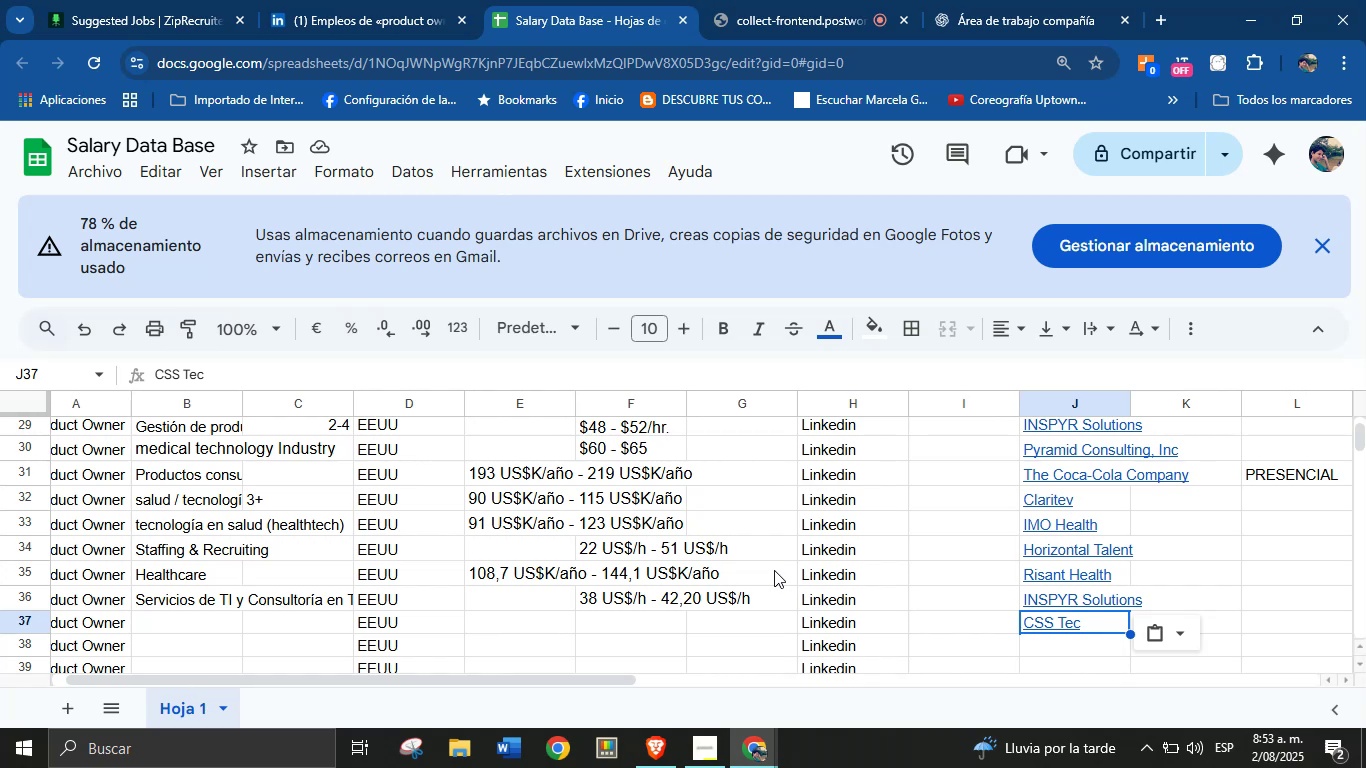 
wait(46.13)
 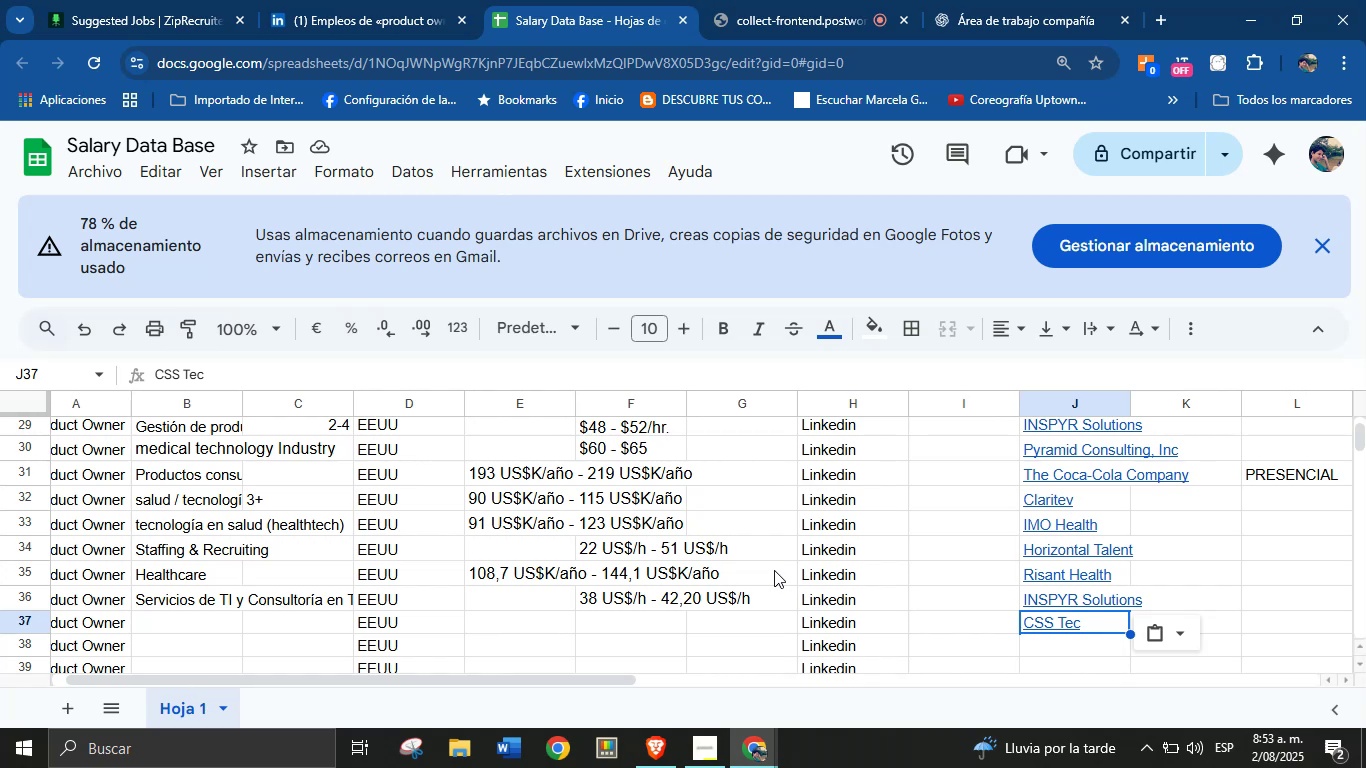 
left_click([203, 622])
 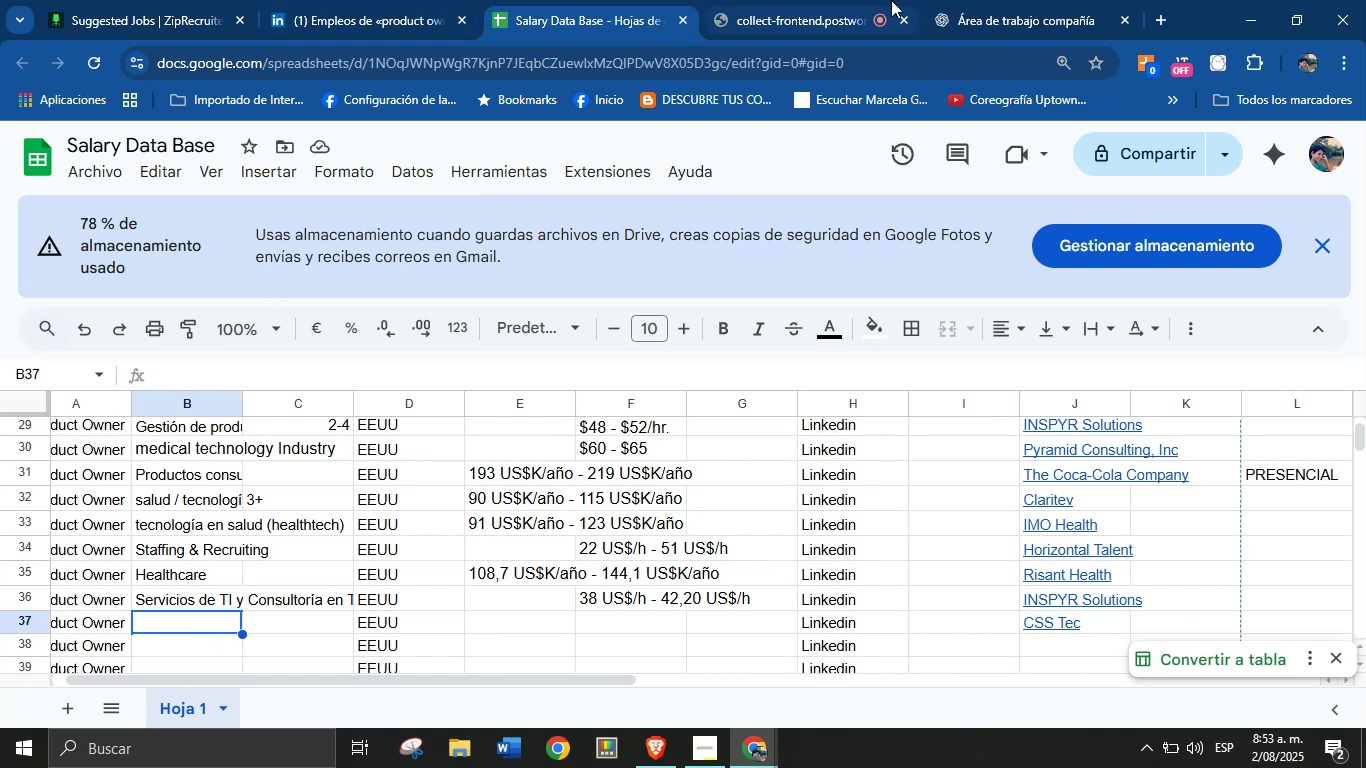 
left_click([996, 0])
 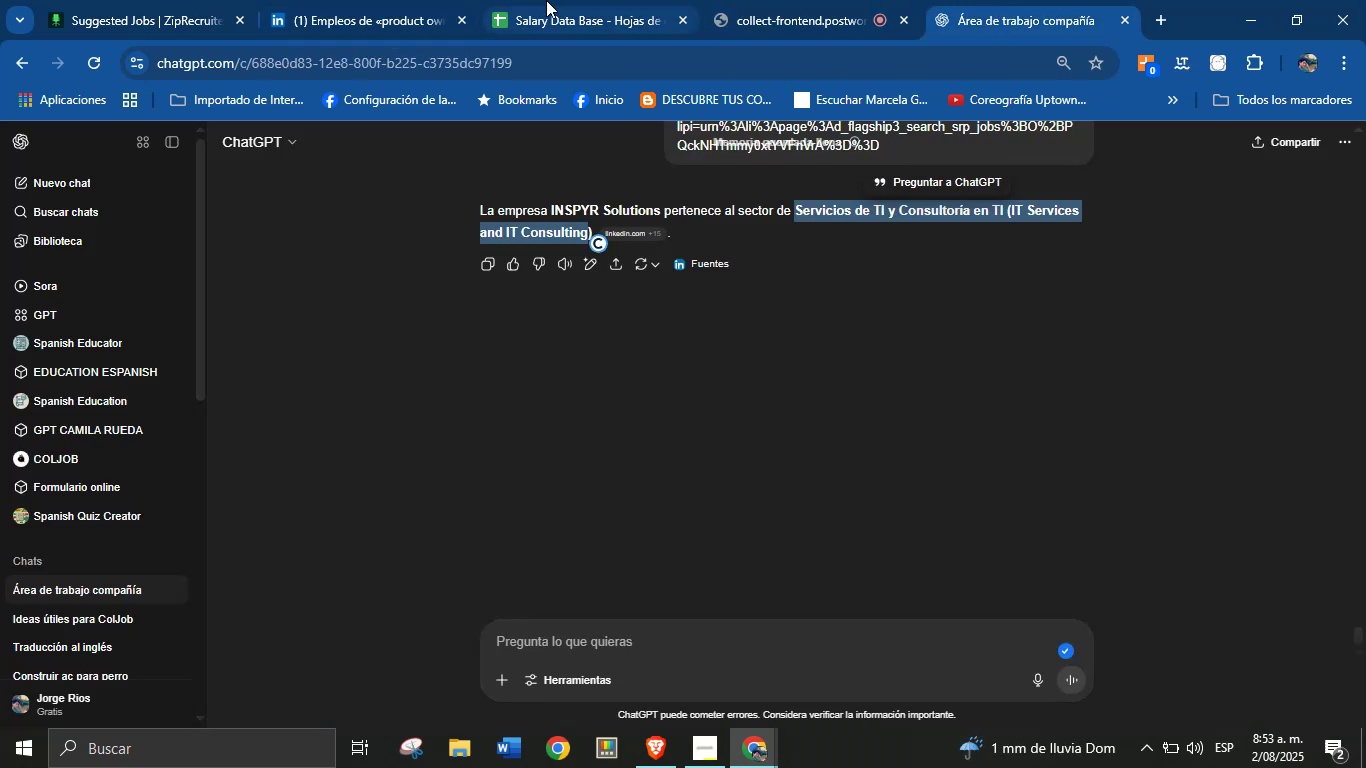 
left_click([611, 0])
 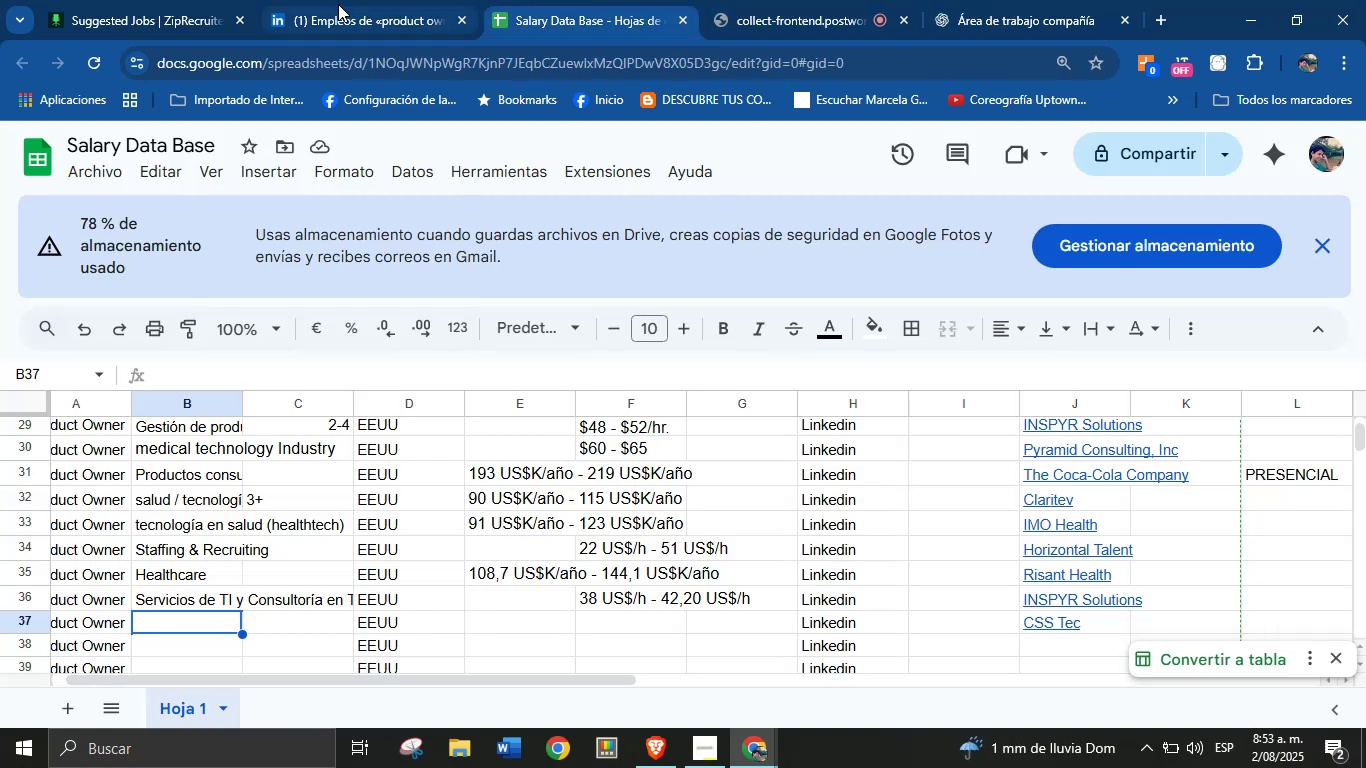 
left_click([327, 0])
 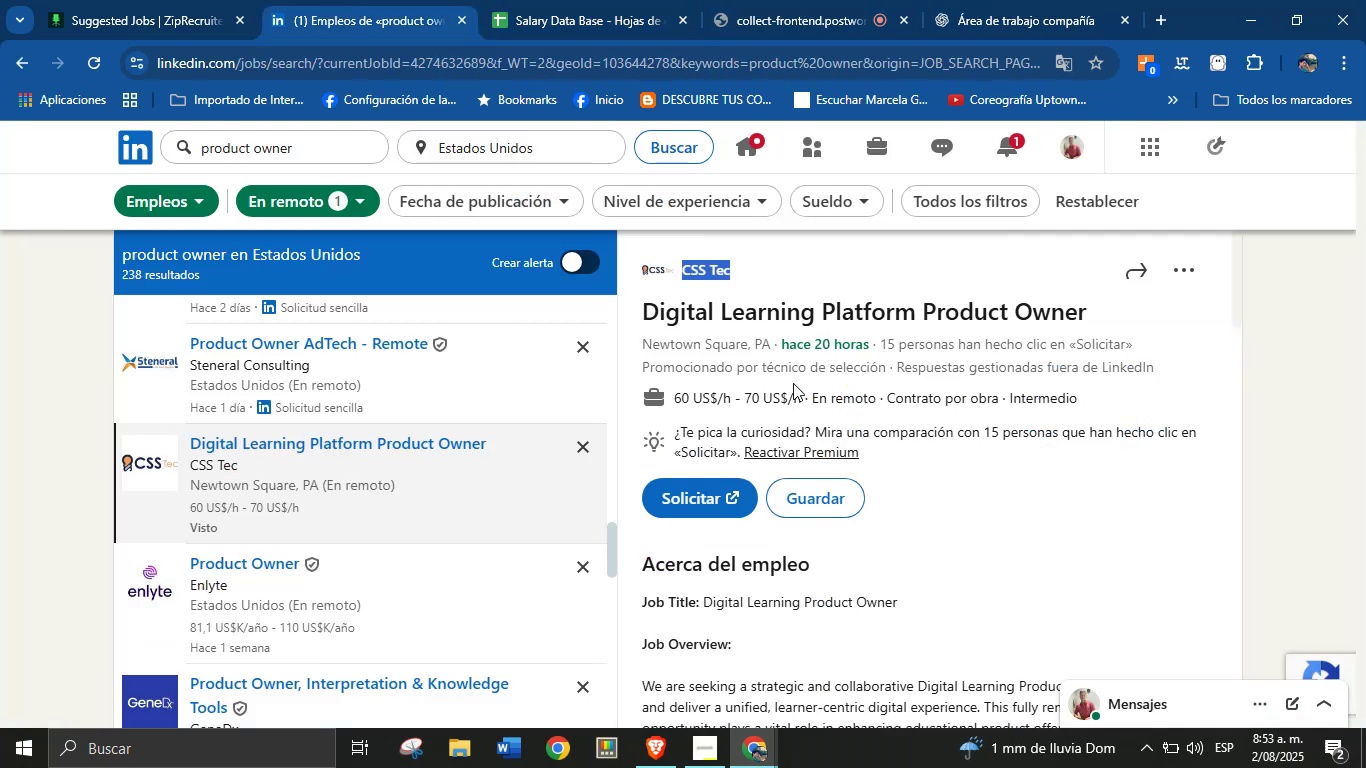 
left_click_drag(start_coordinate=[801, 400], to_coordinate=[677, 402])
 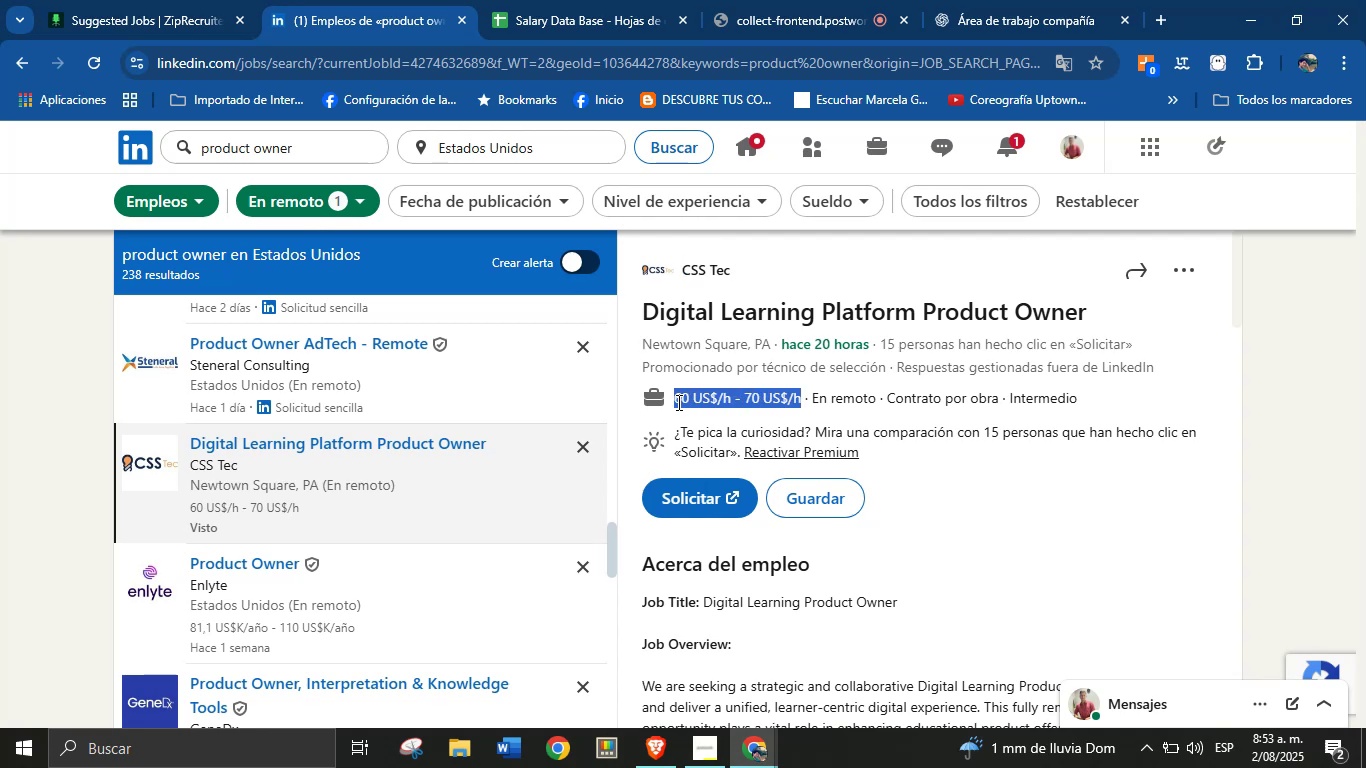 
key(Control+C)
 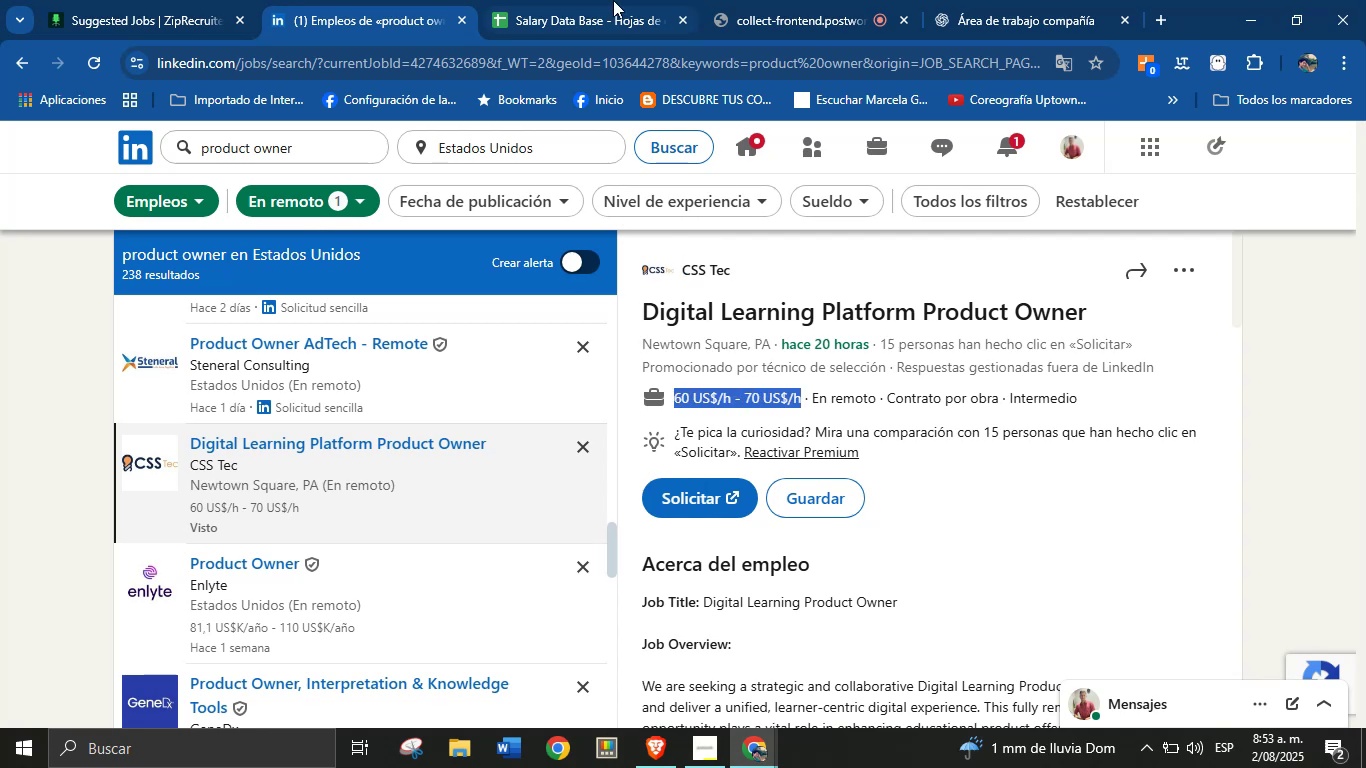 
left_click([599, 0])
 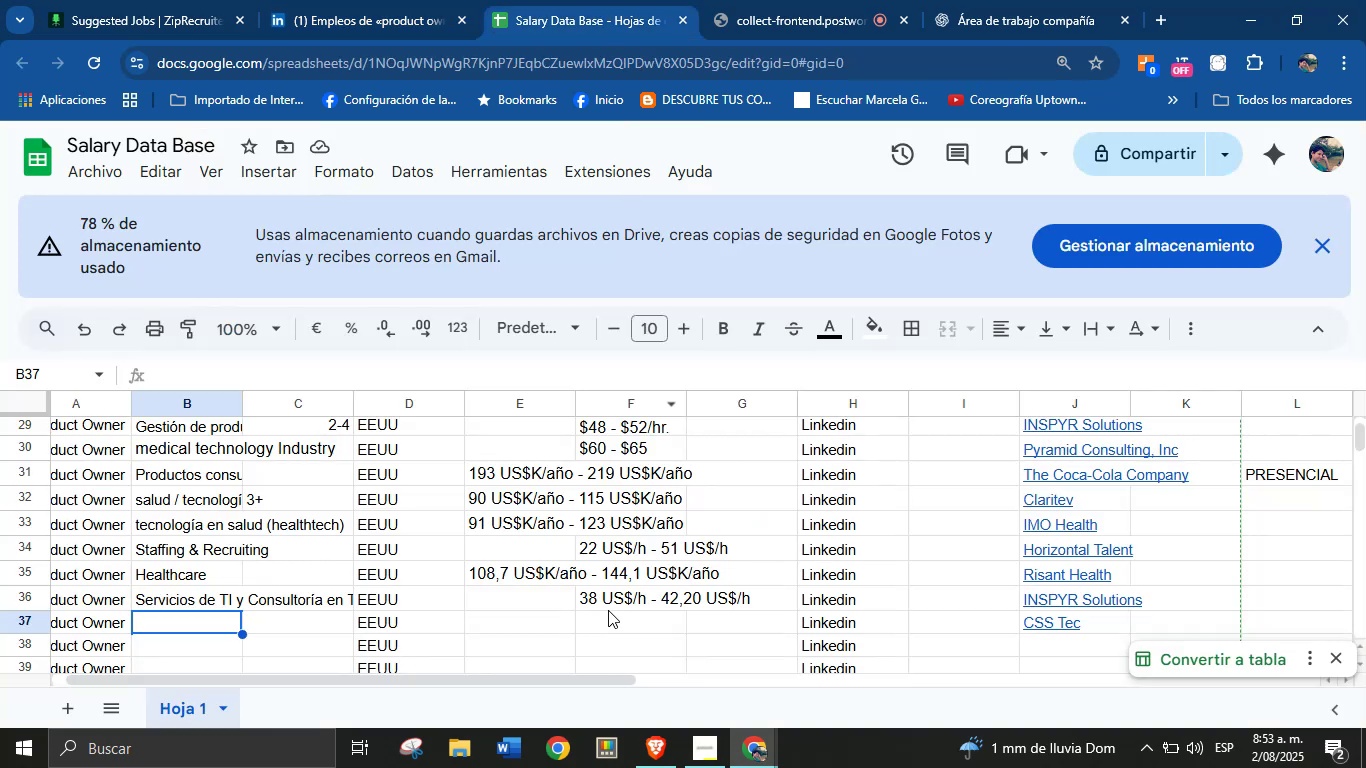 
left_click([614, 620])
 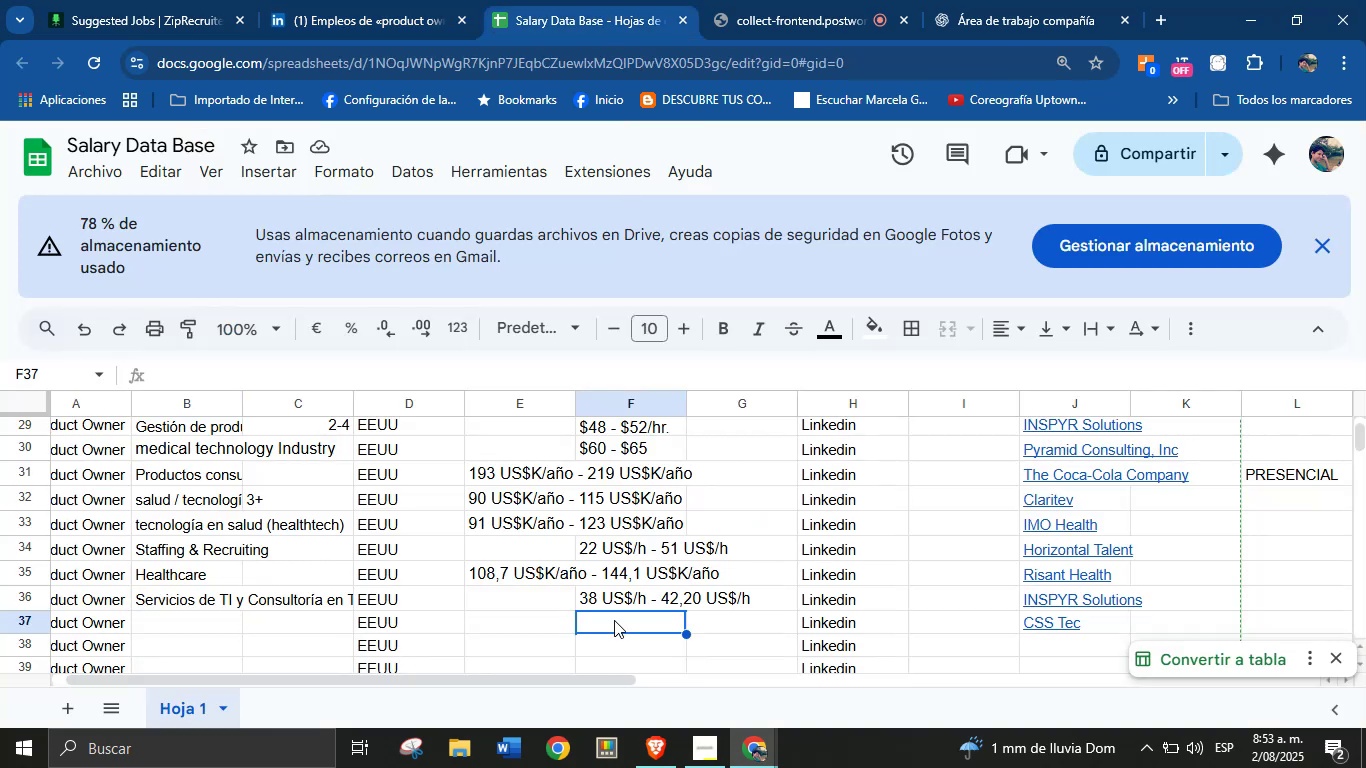 
key(Control+V)
 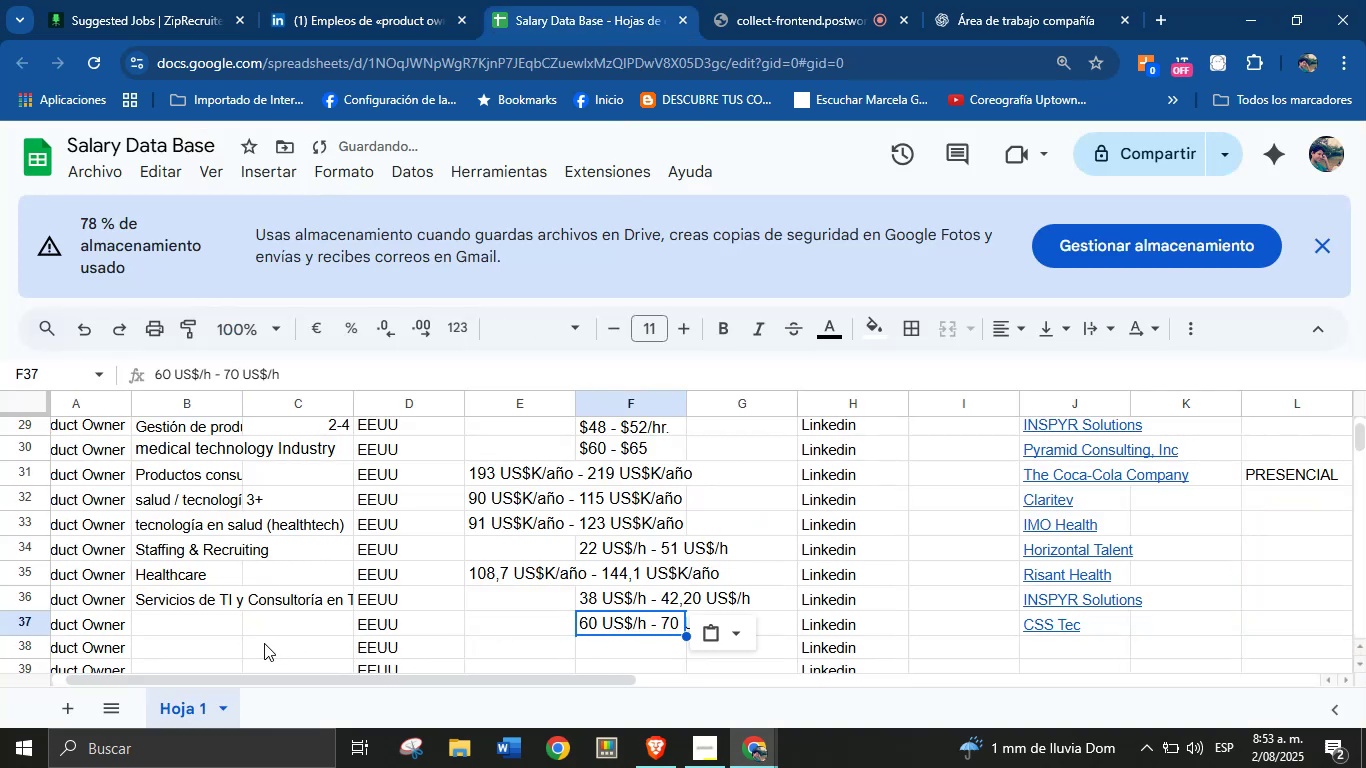 
left_click([208, 632])
 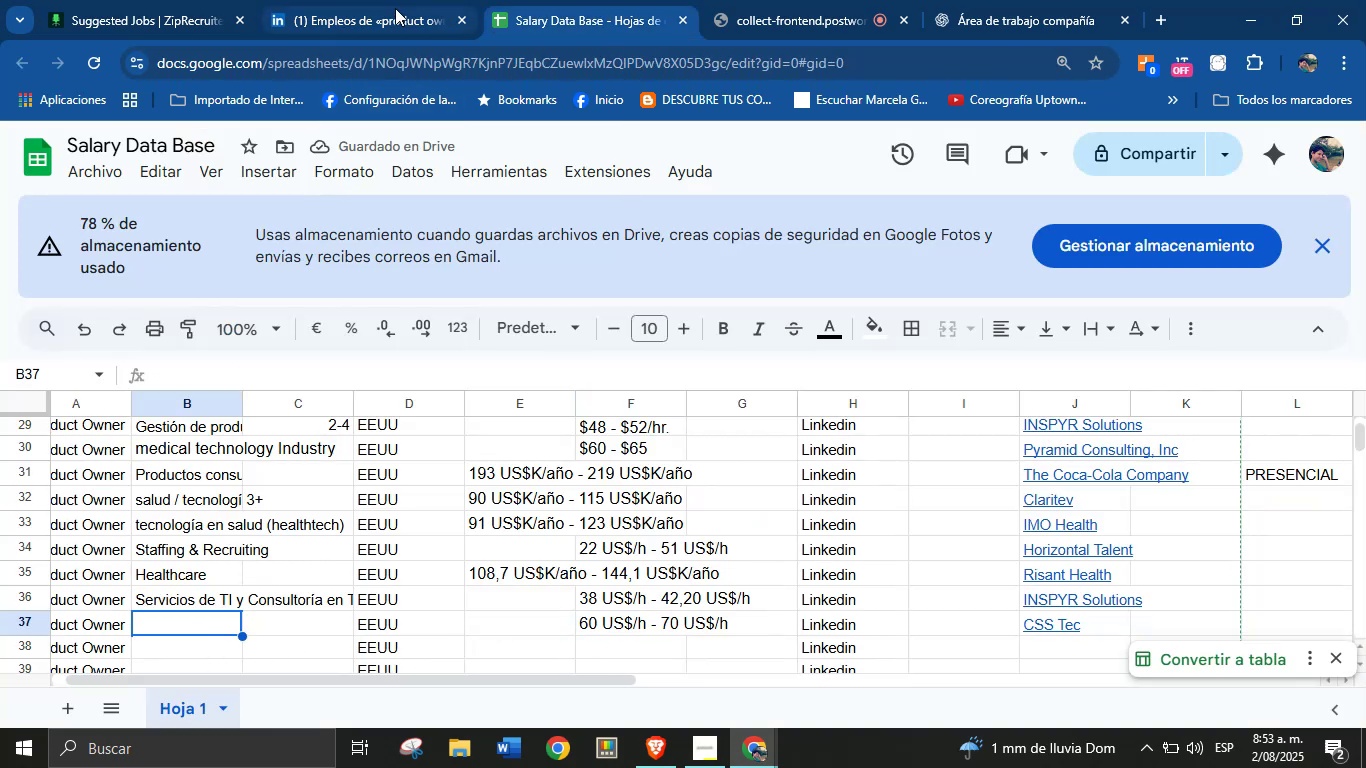 
left_click([395, 8])
 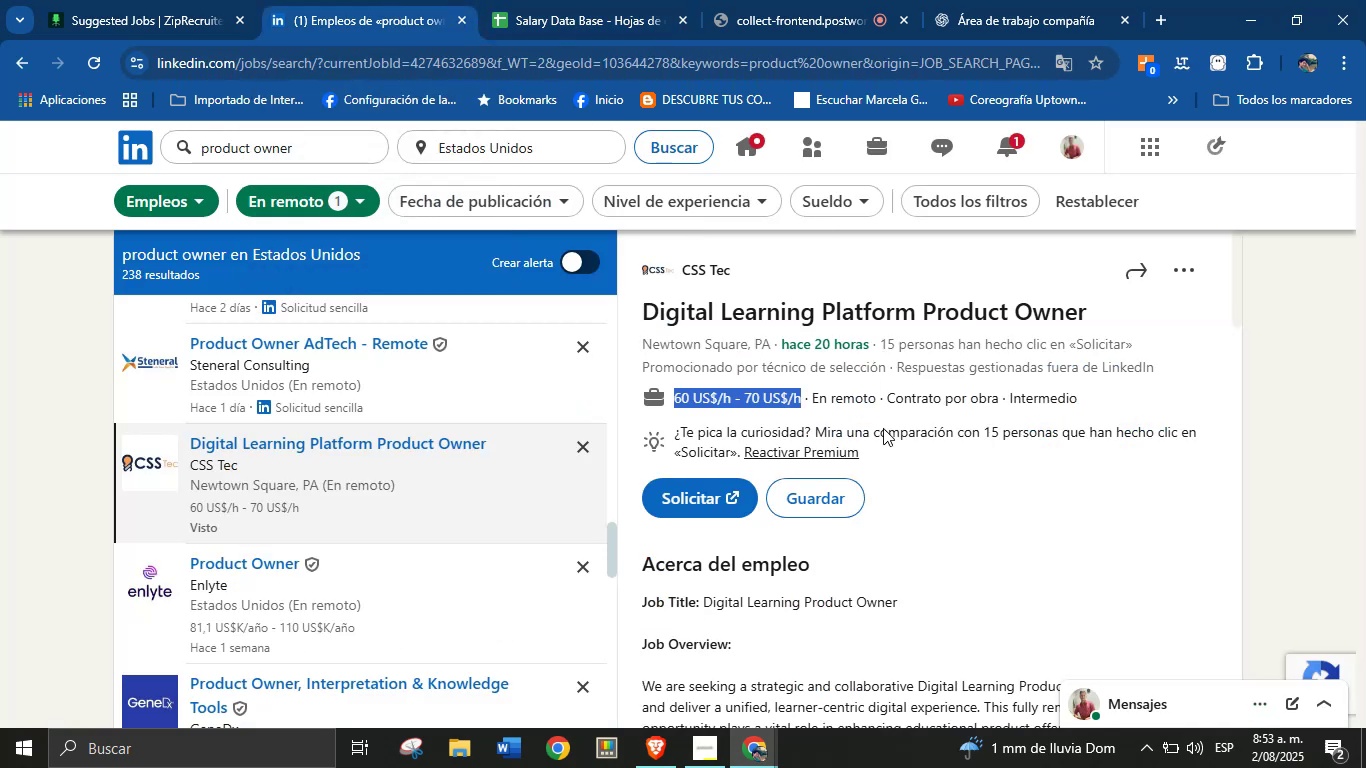 
scroll: coordinate [912, 617], scroll_direction: down, amount: 1.0
 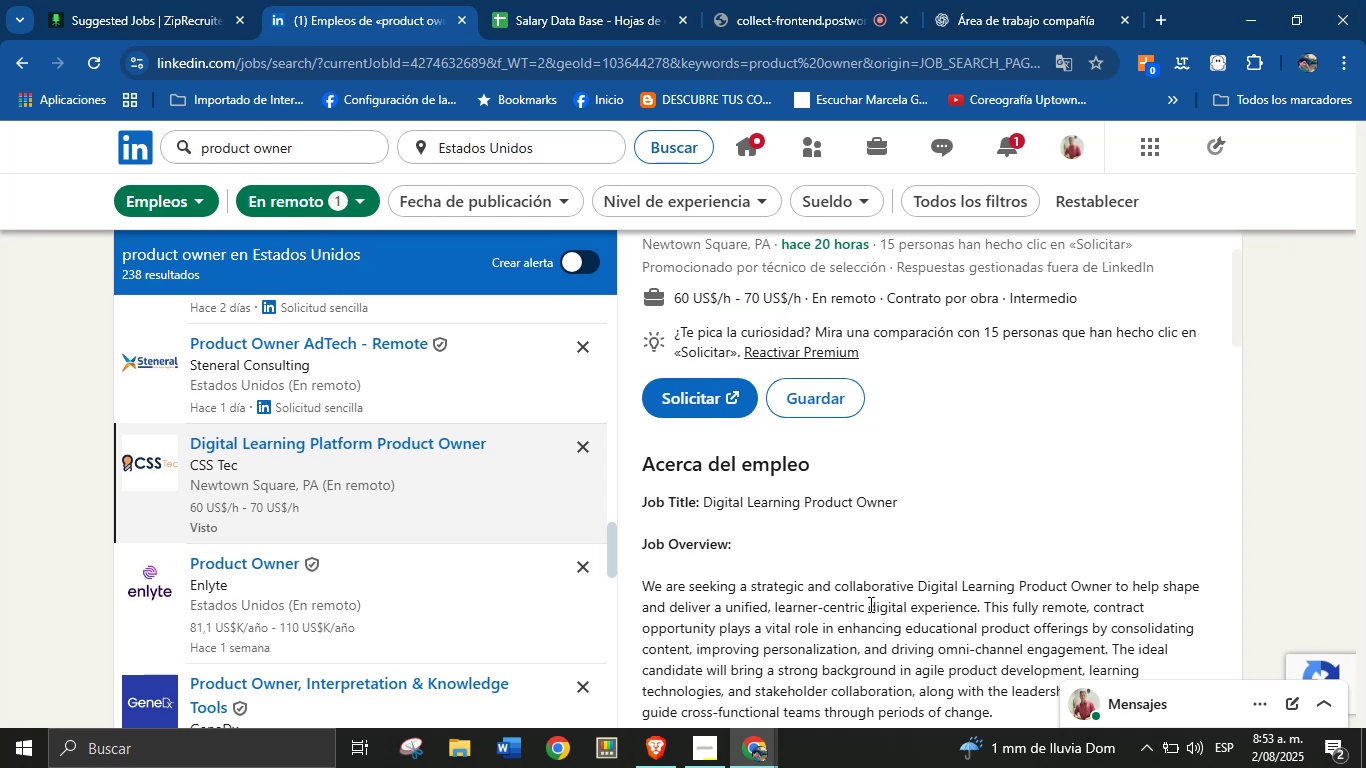 
double_click([869, 604])
 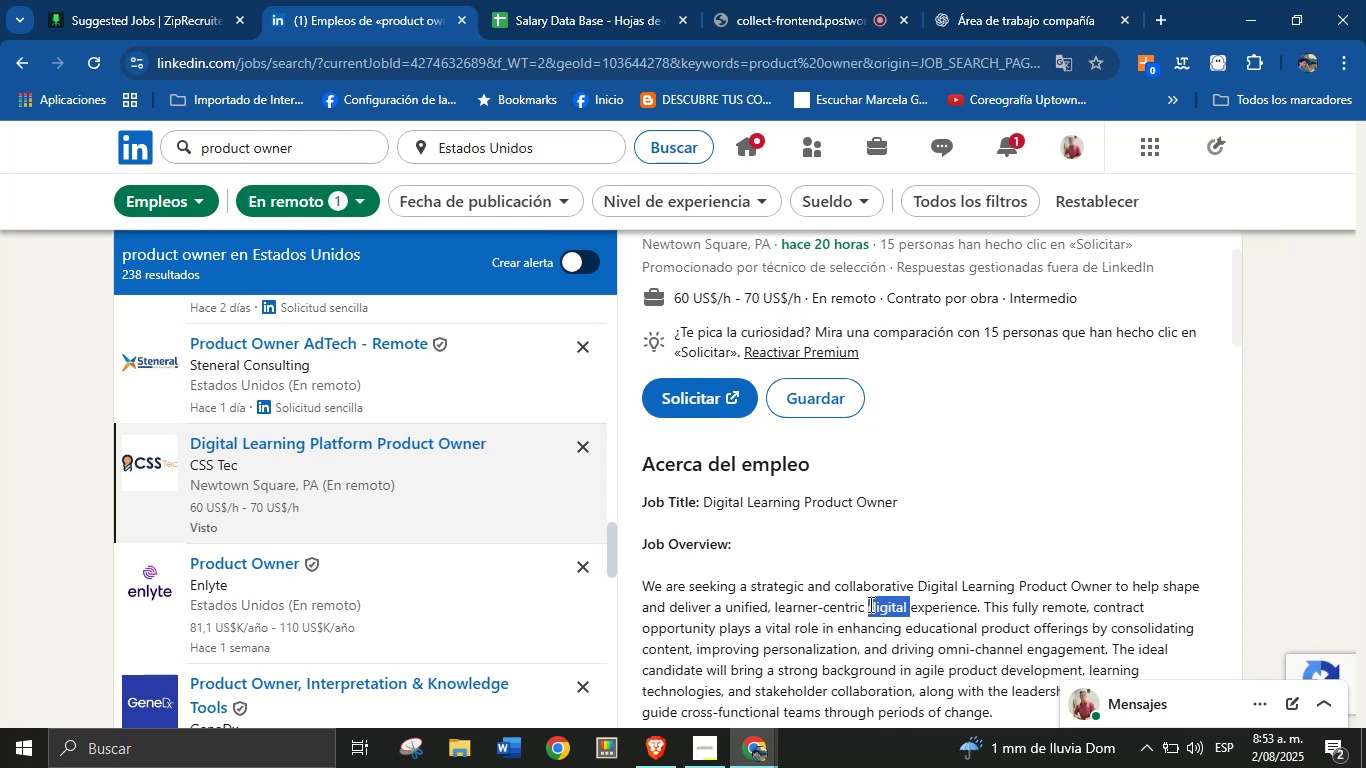 
triple_click([869, 604])
 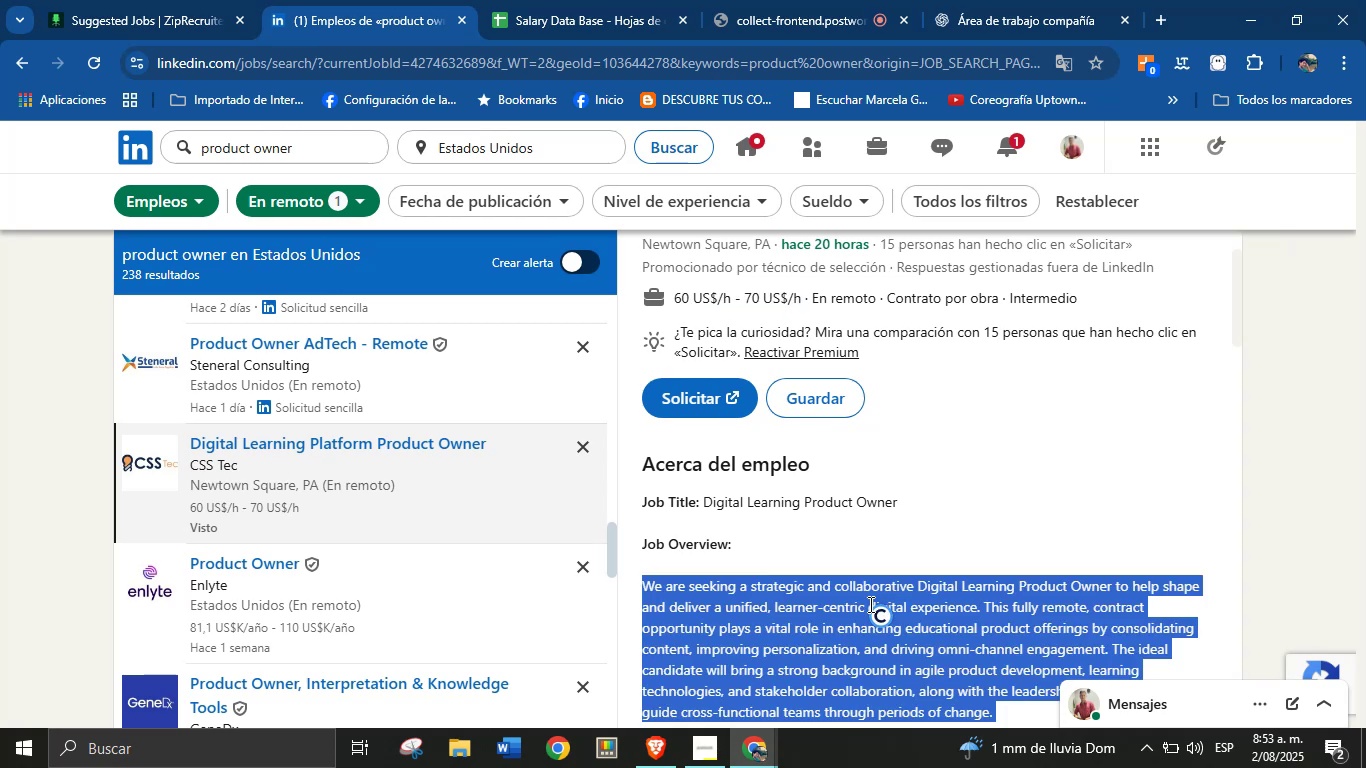 
scroll: coordinate [869, 604], scroll_direction: down, amount: 2.0
 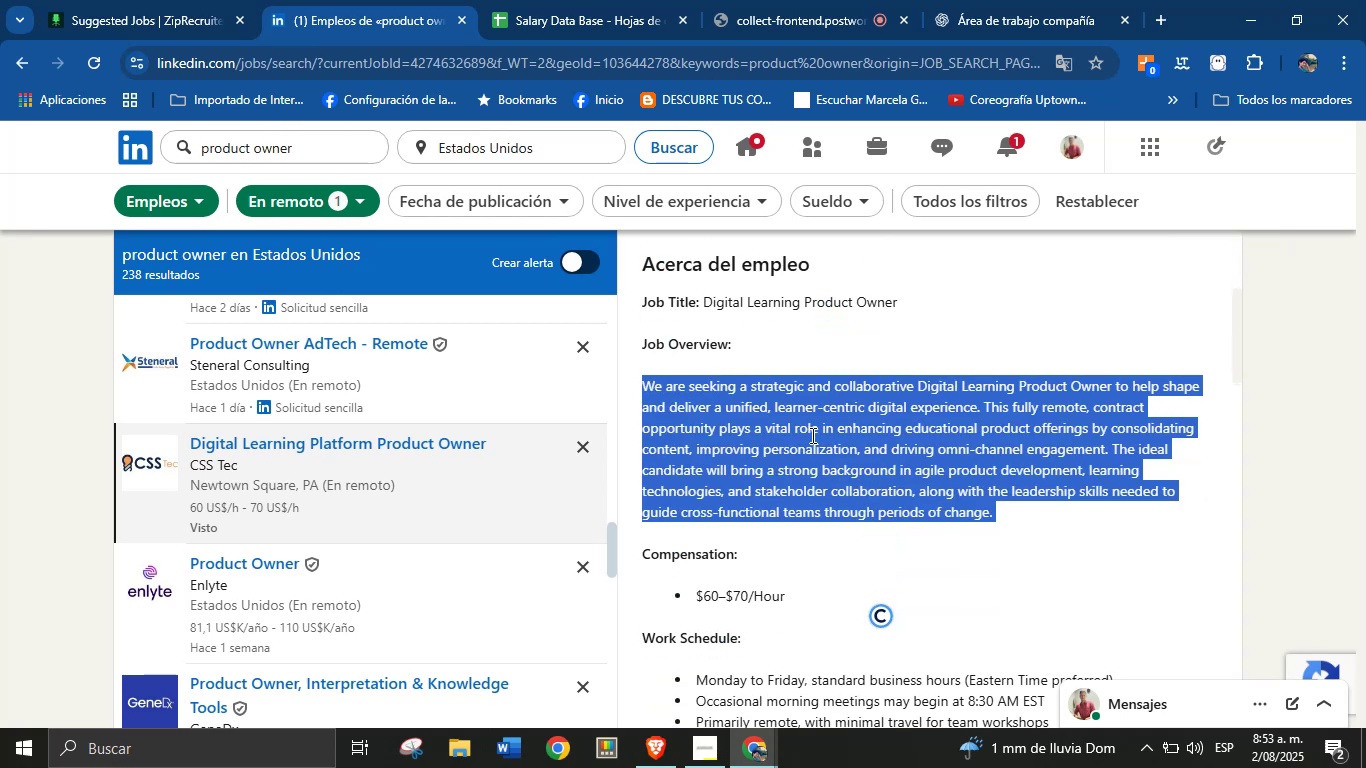 
left_click([819, 392])
 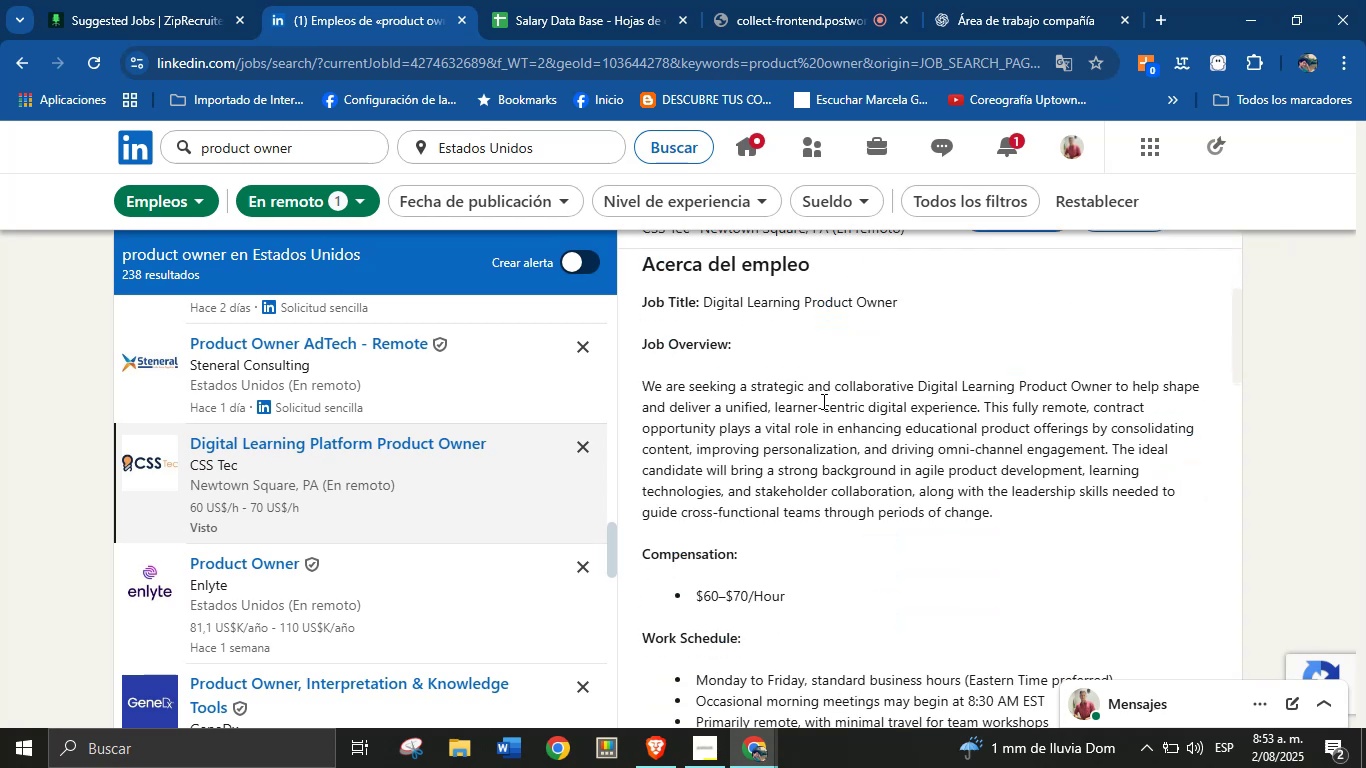 
scroll: coordinate [818, 394], scroll_direction: up, amount: 8.0
 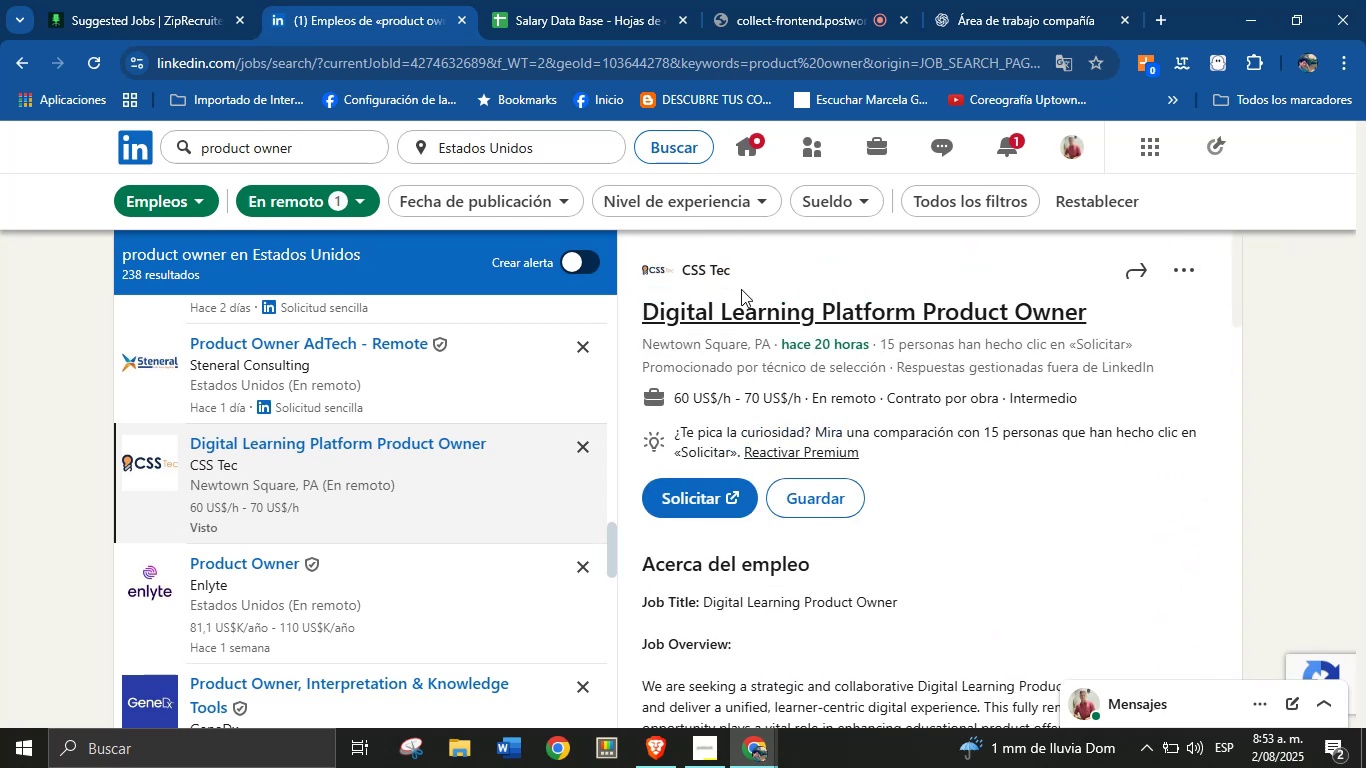 
left_click_drag(start_coordinate=[737, 273], to_coordinate=[686, 276])
 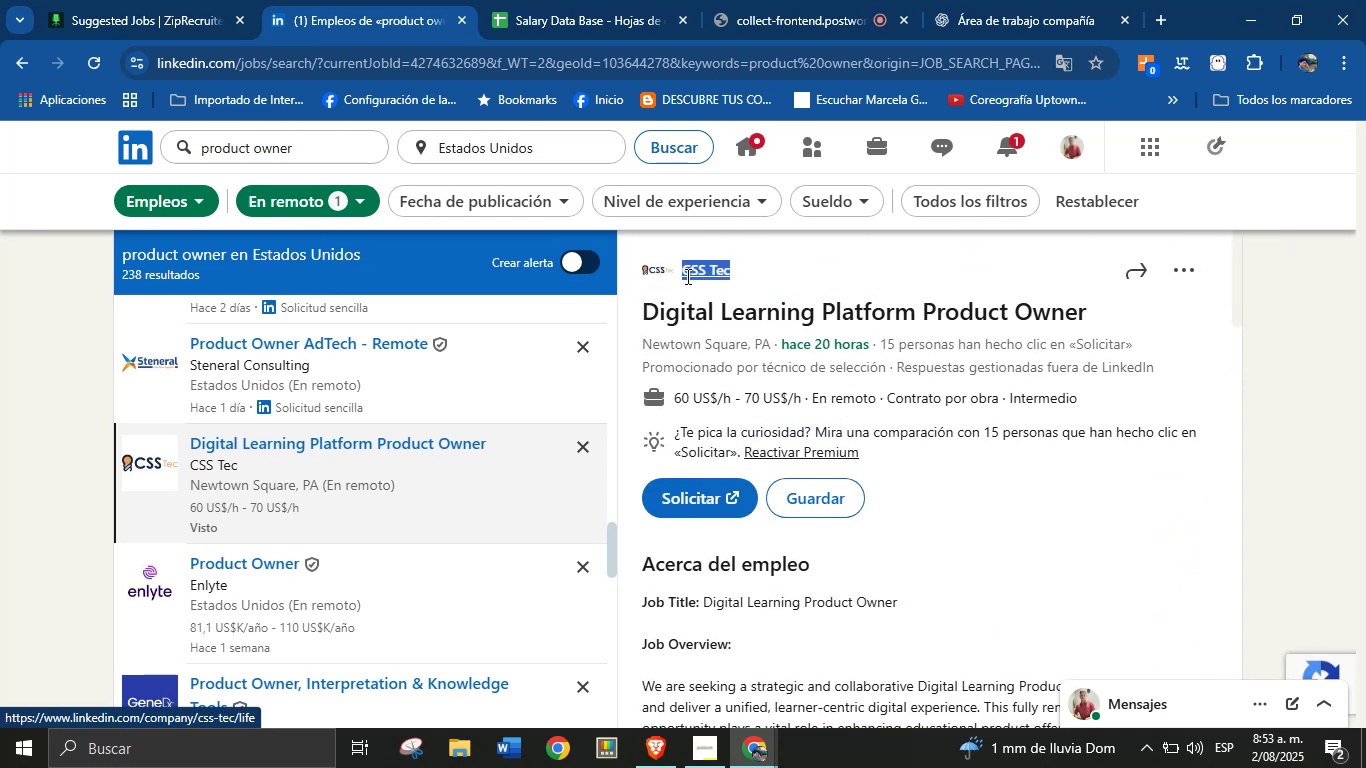 
hold_key(key=ControlLeft, duration=0.45)
 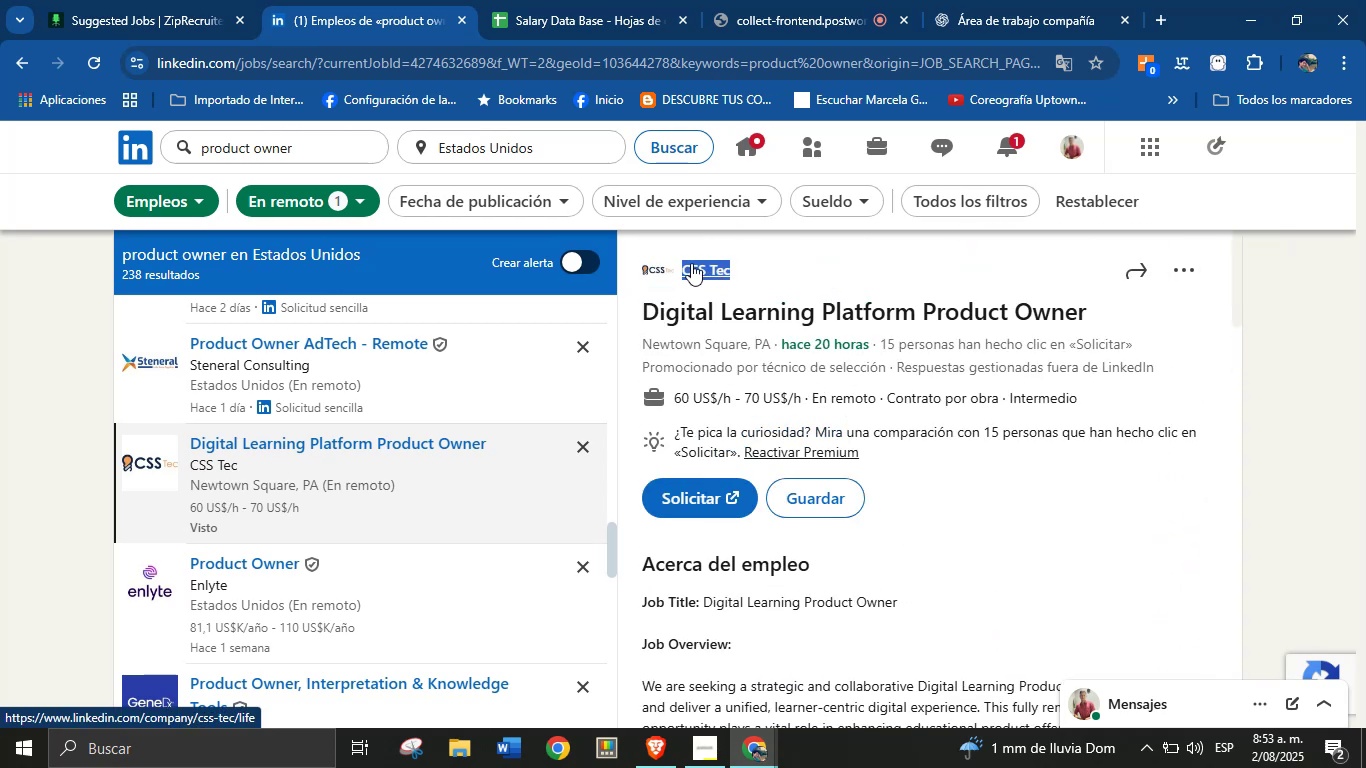 
right_click([691, 263])
 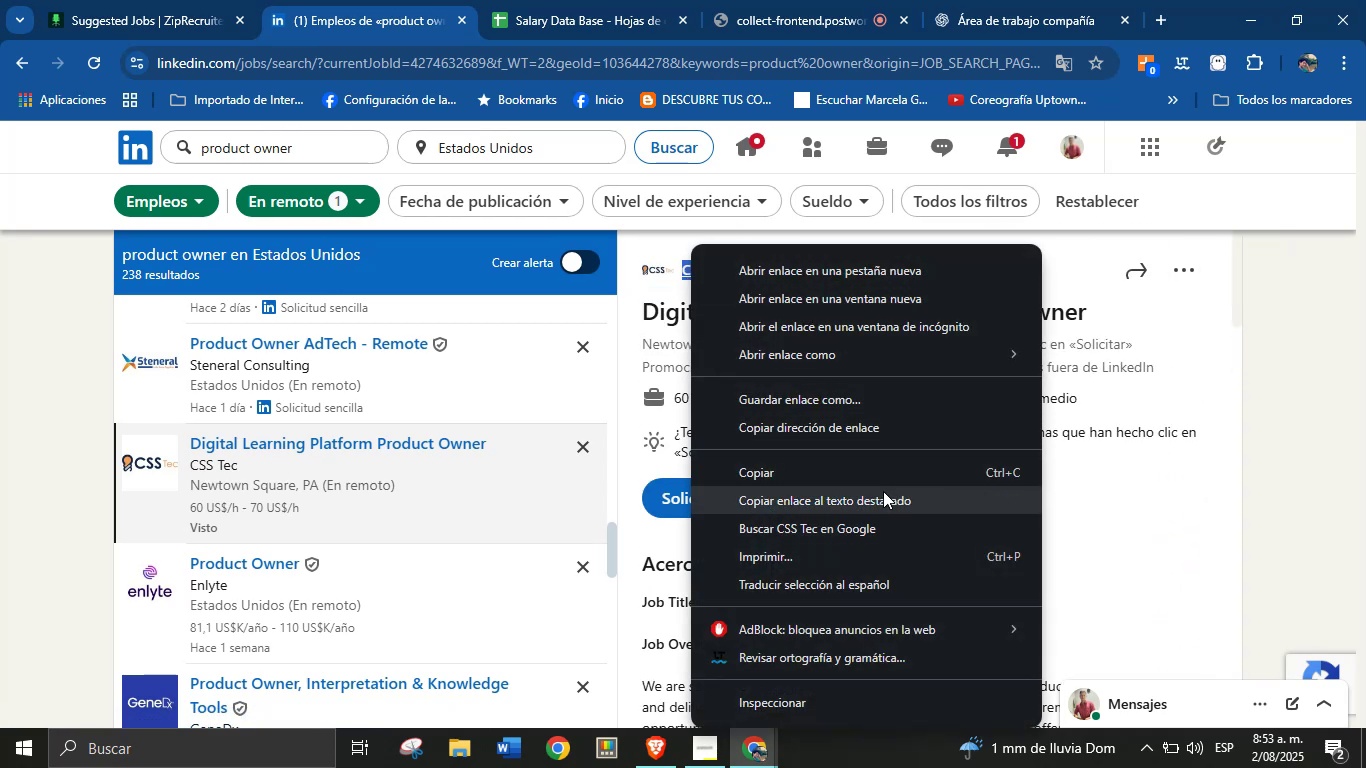 
left_click([874, 425])
 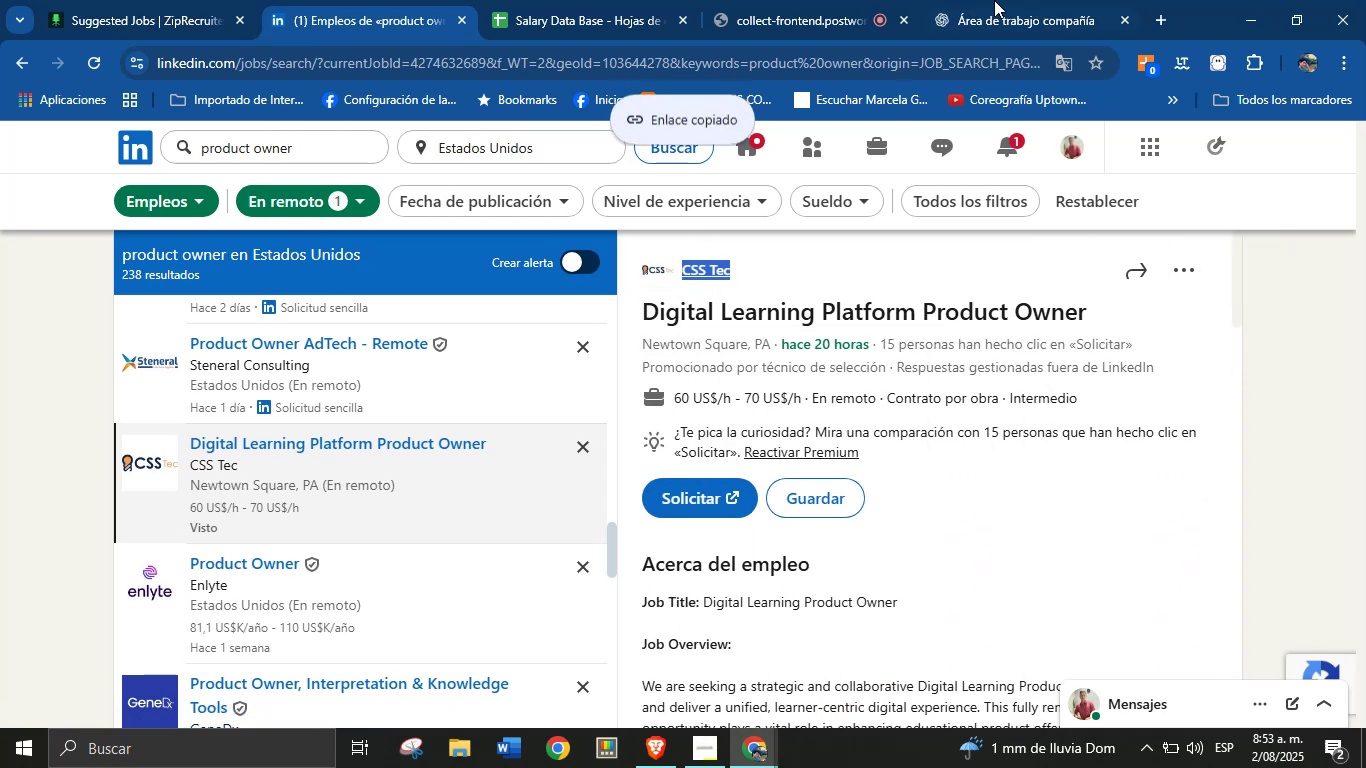 
left_click([1003, 0])
 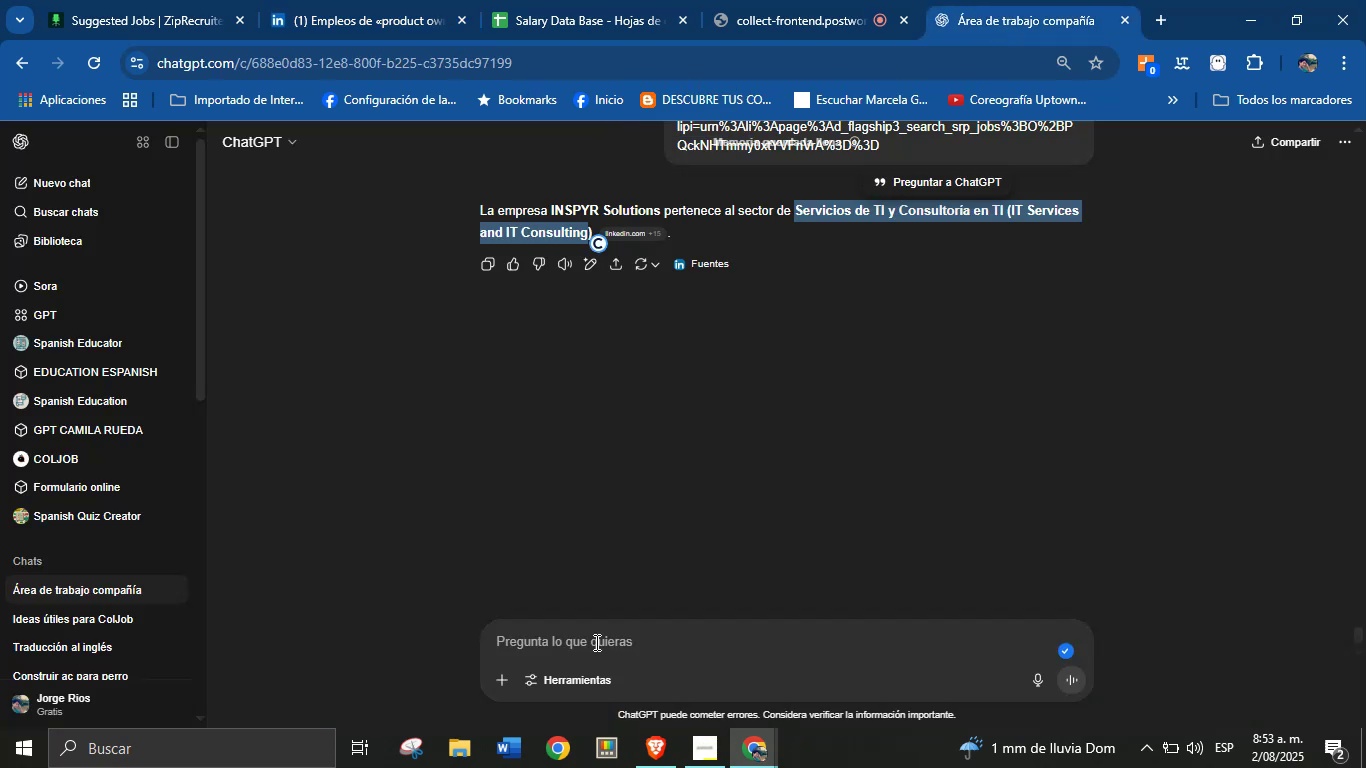 
left_click([593, 648])
 